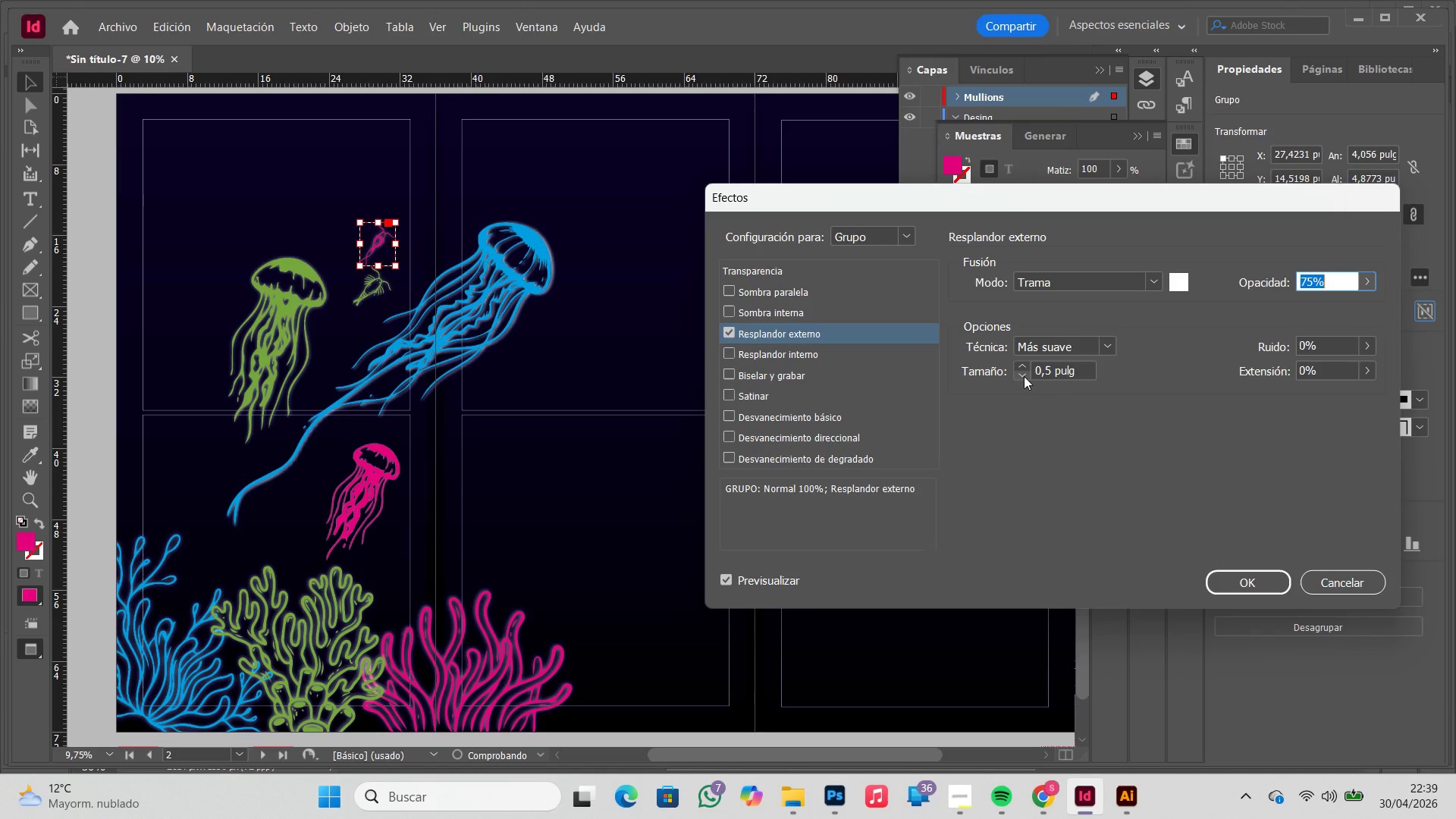 
triple_click([1024, 376])
 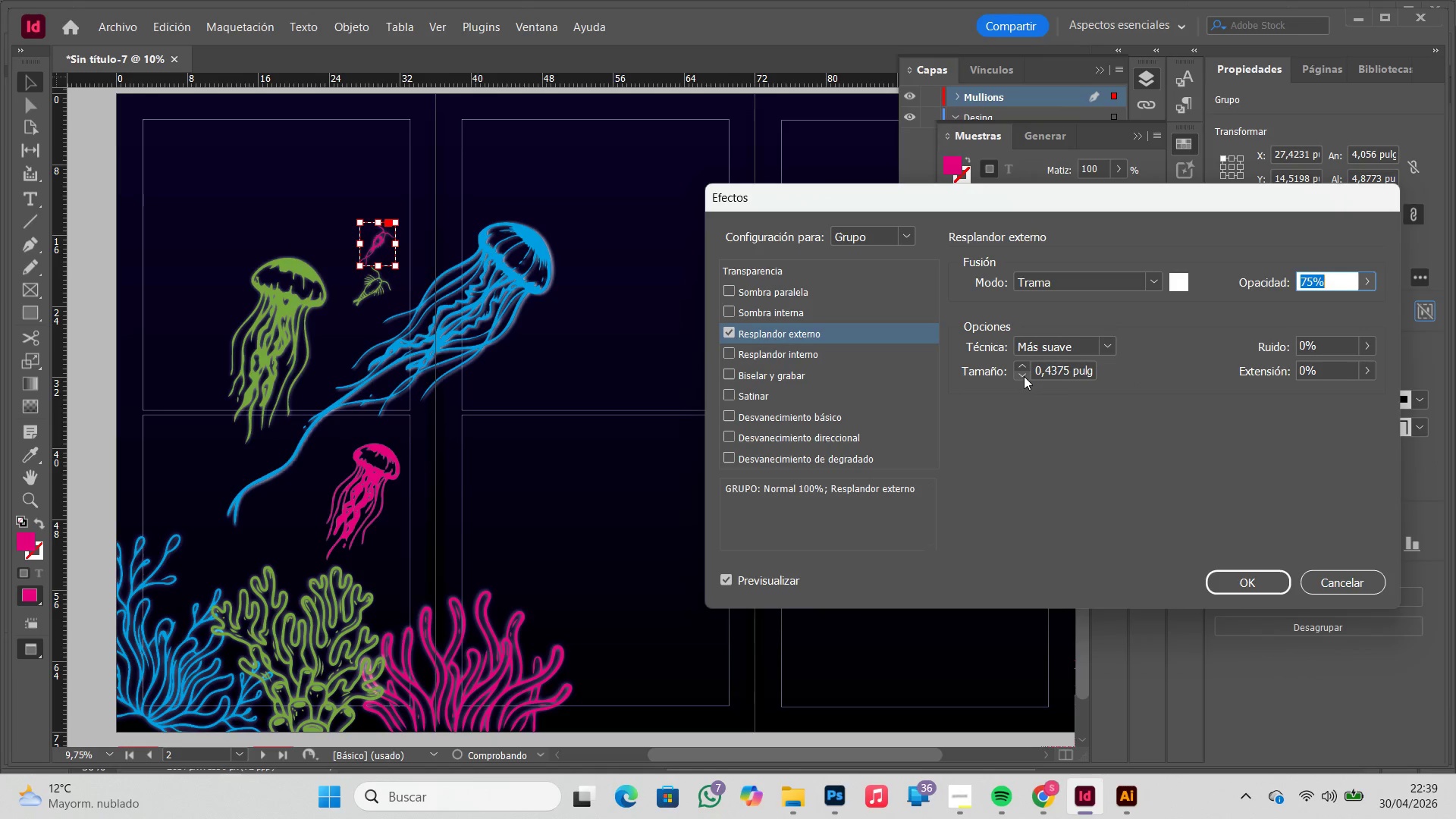 
triple_click([1024, 376])
 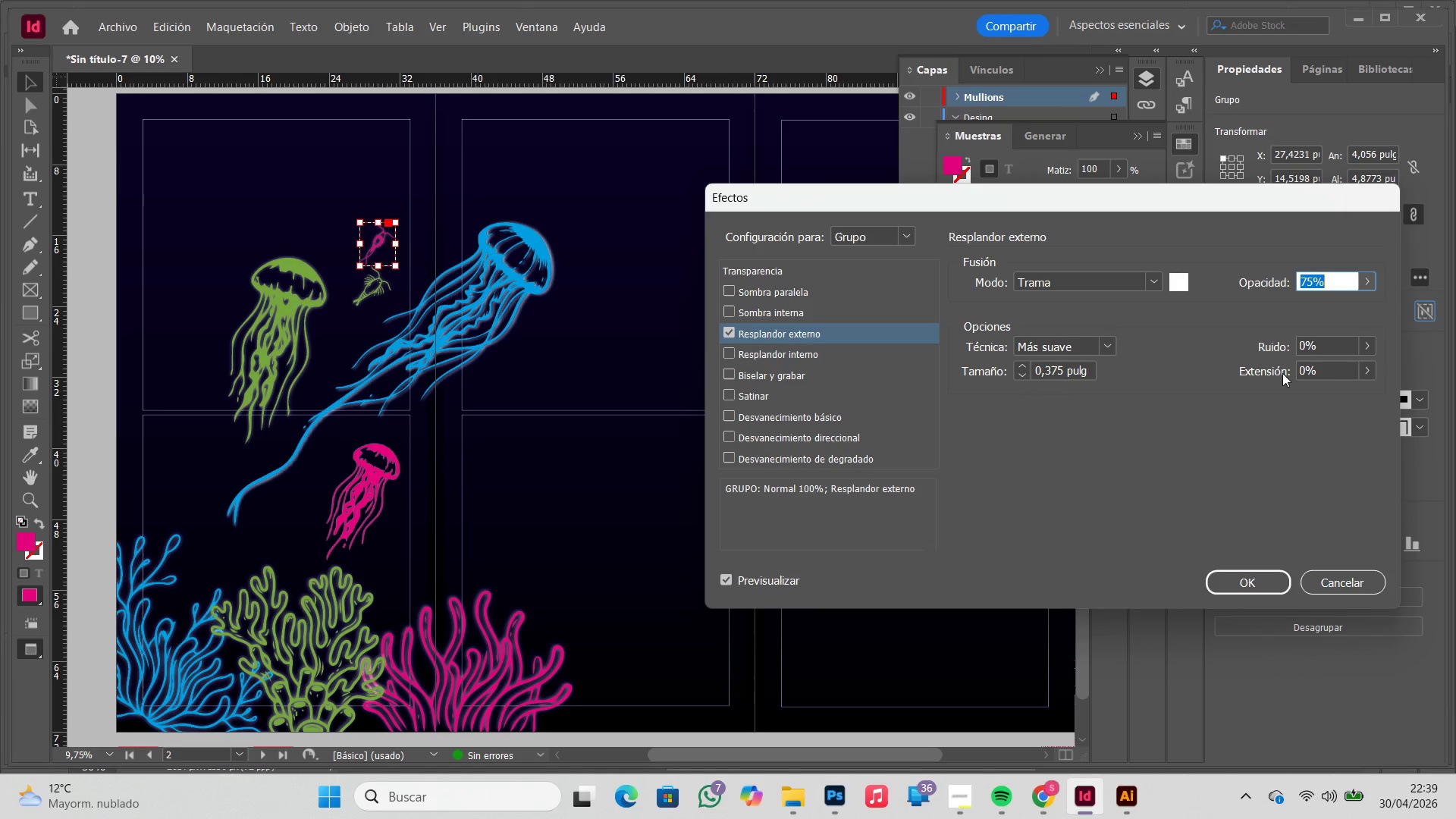 
left_click_drag(start_coordinate=[1329, 373], to_coordinate=[1265, 379])
 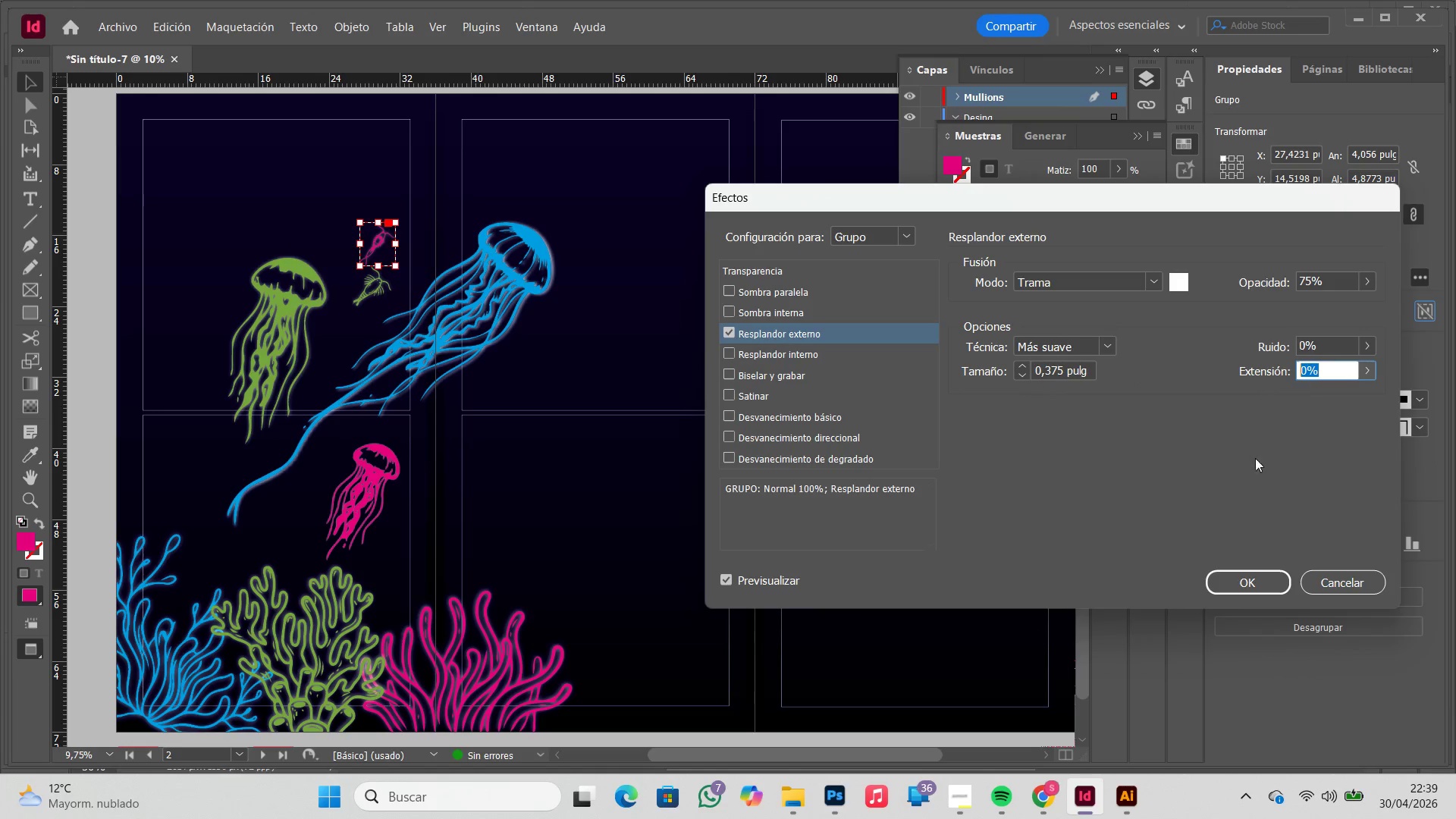 
key(Numpad2)
 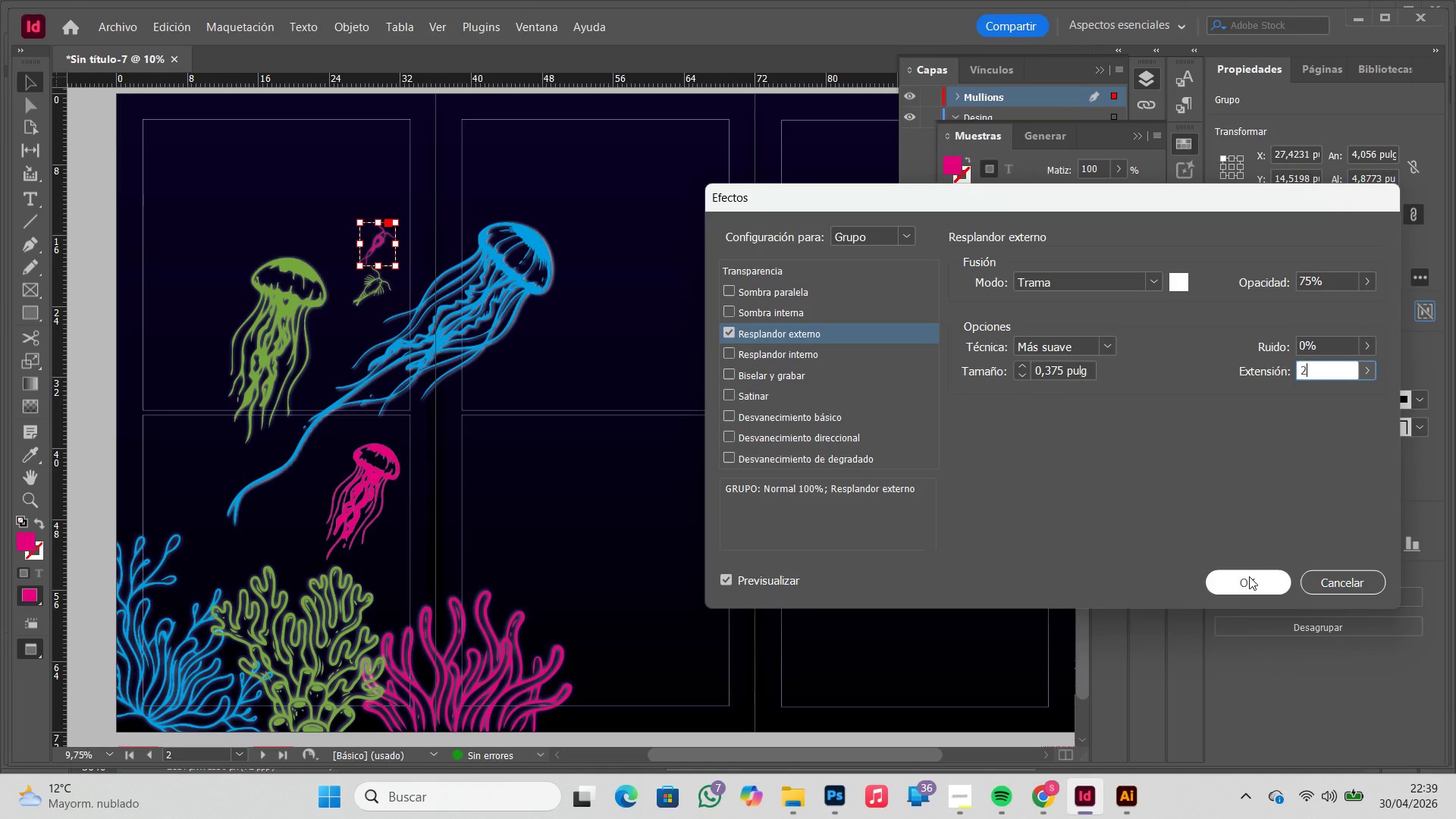 
left_click([1249, 576])
 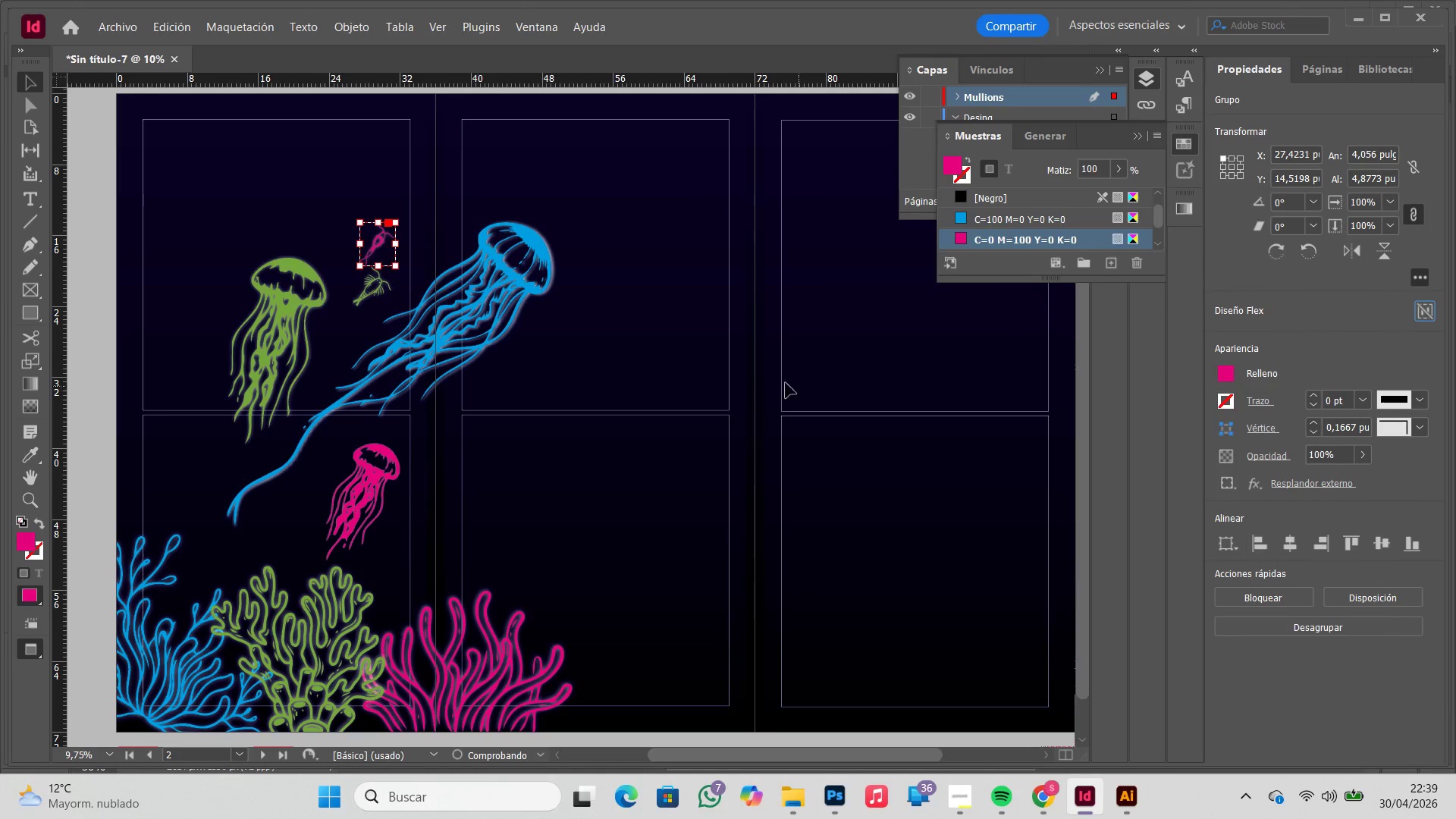 
left_click([666, 366])
 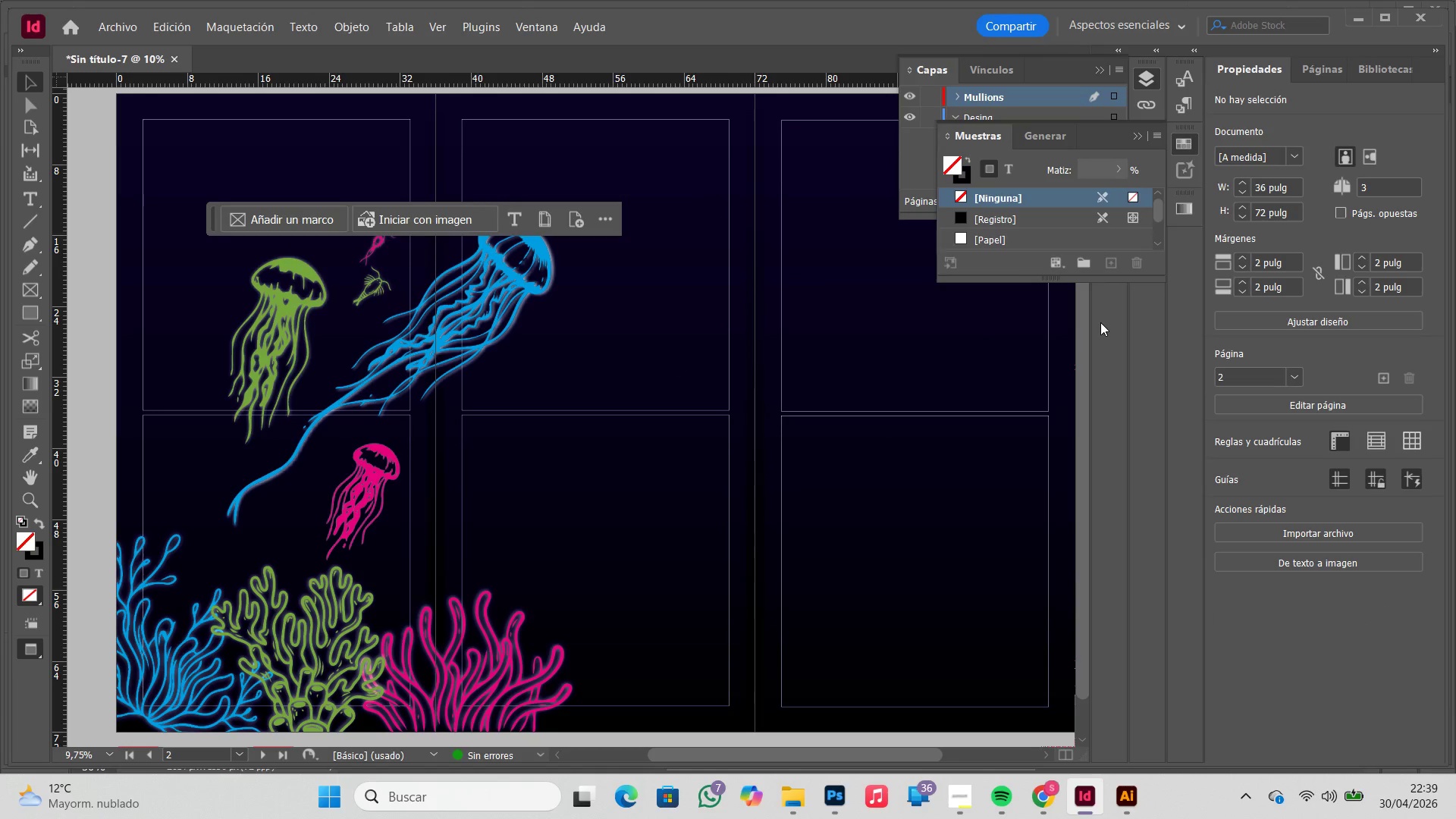 
hold_key(key=Space, duration=0.84)
 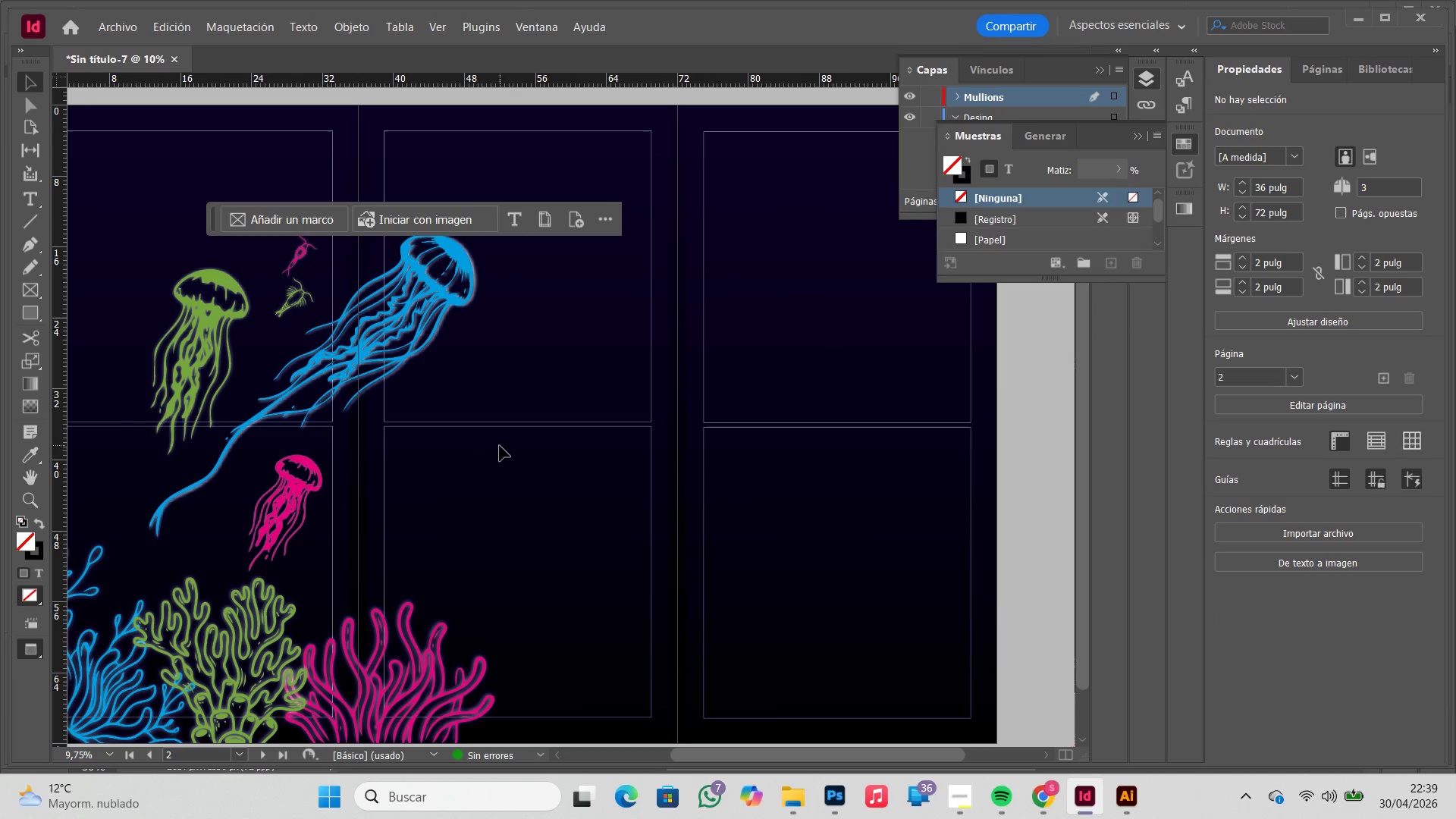 
left_click_drag(start_coordinate=[577, 433], to_coordinate=[500, 445])
 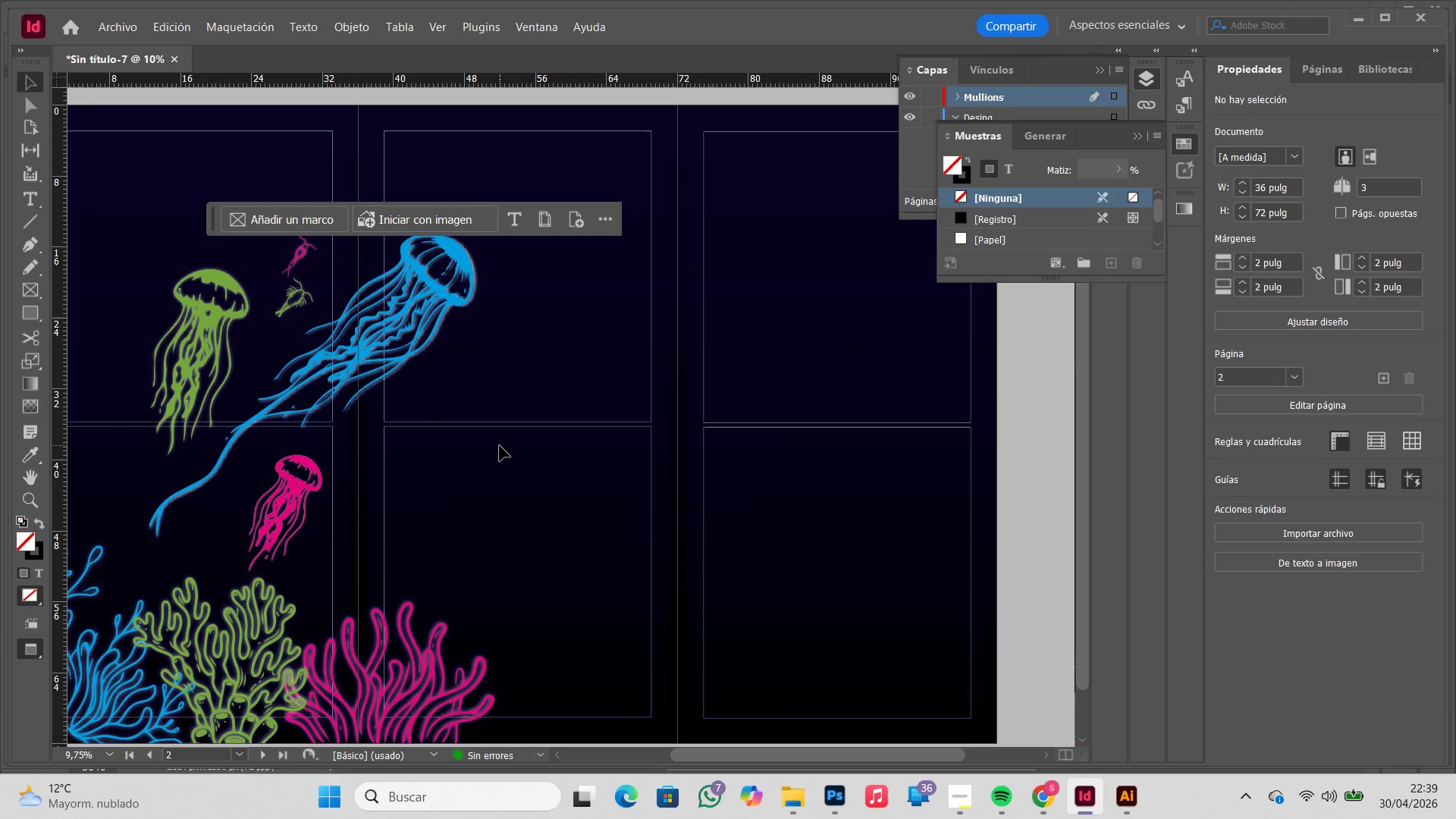 
key(W)
 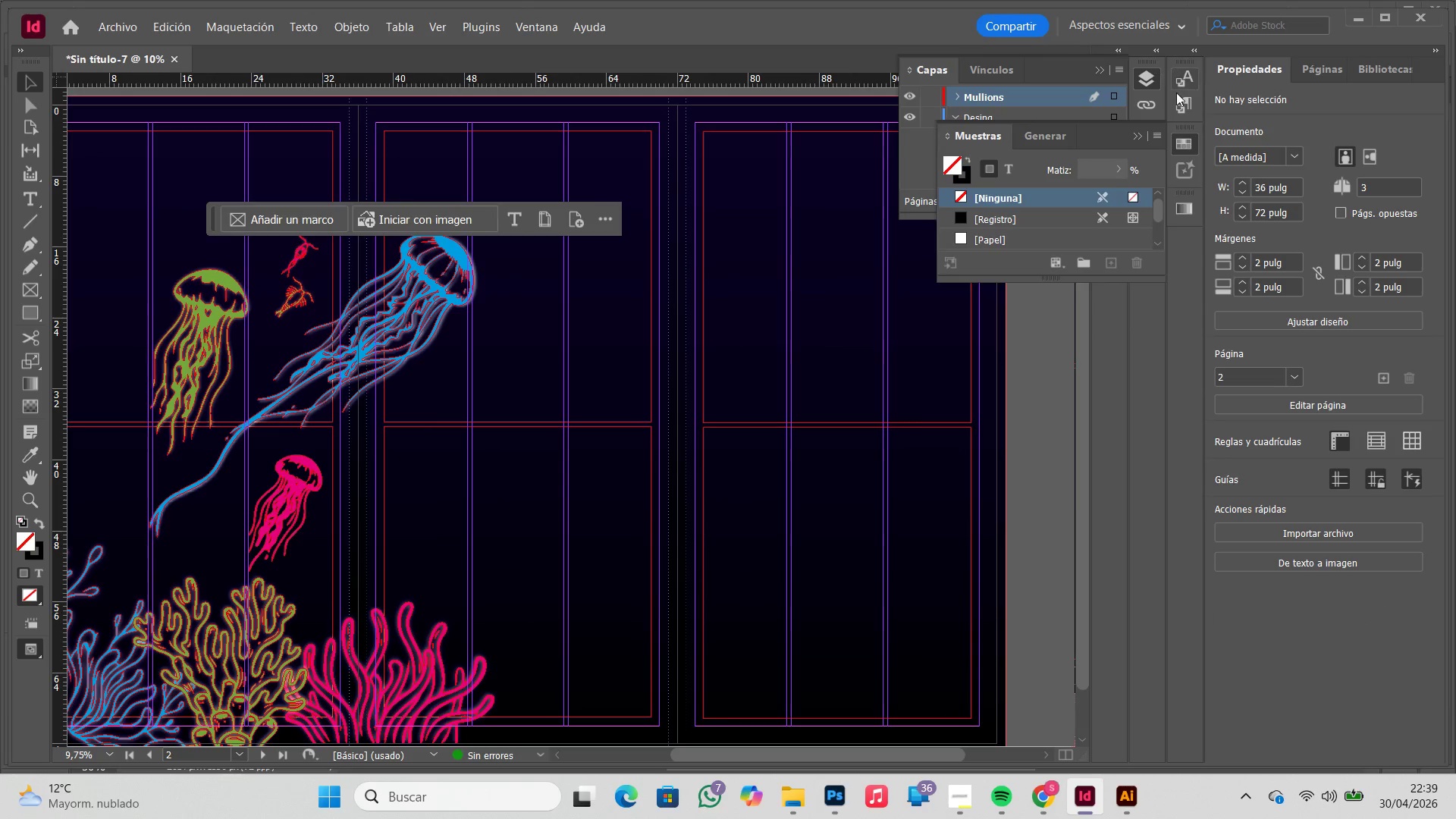 
left_click([1176, 110])
 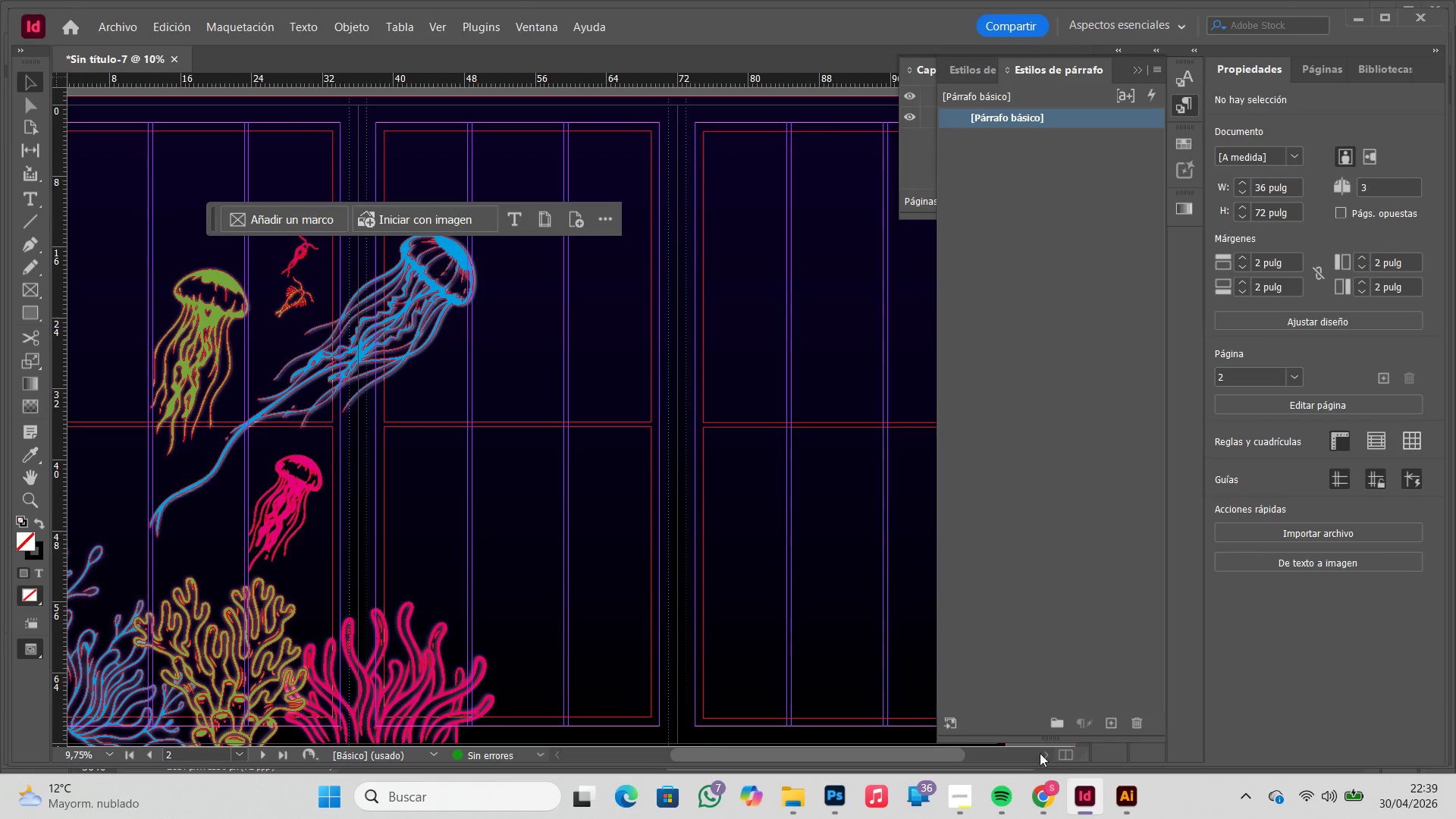 
left_click([1113, 730])
 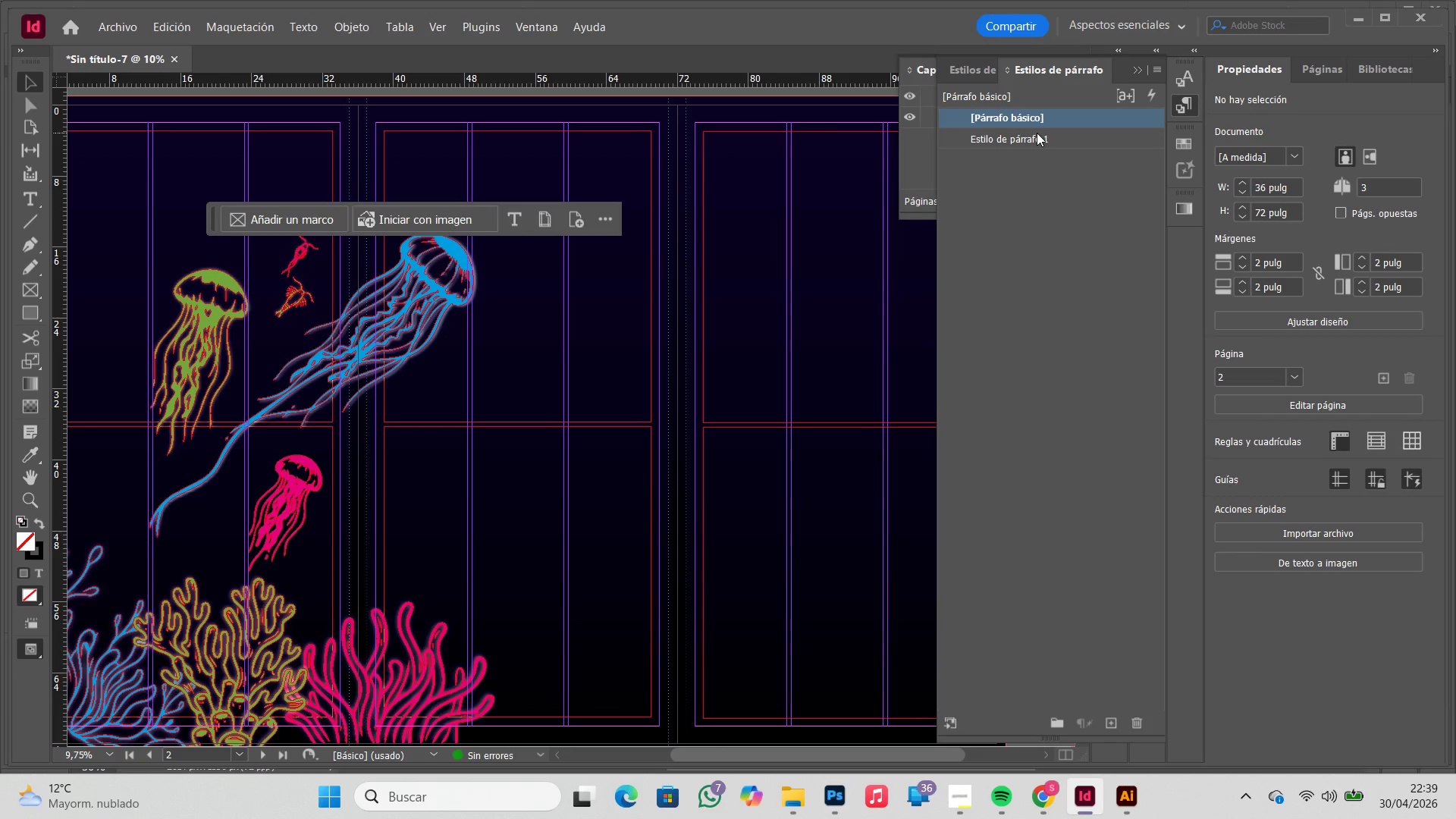 
double_click([1037, 135])
 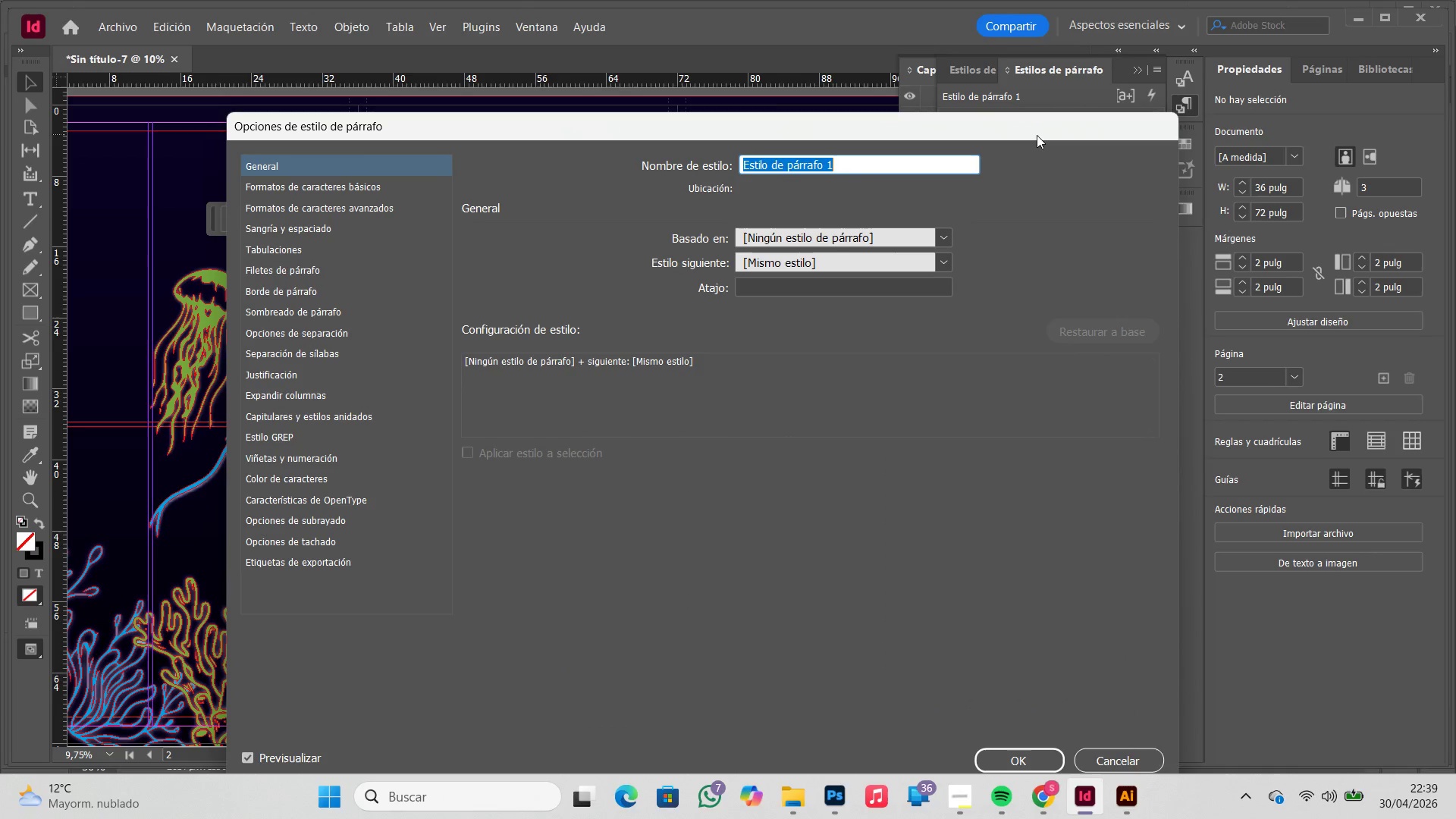 
type(TITULO)
 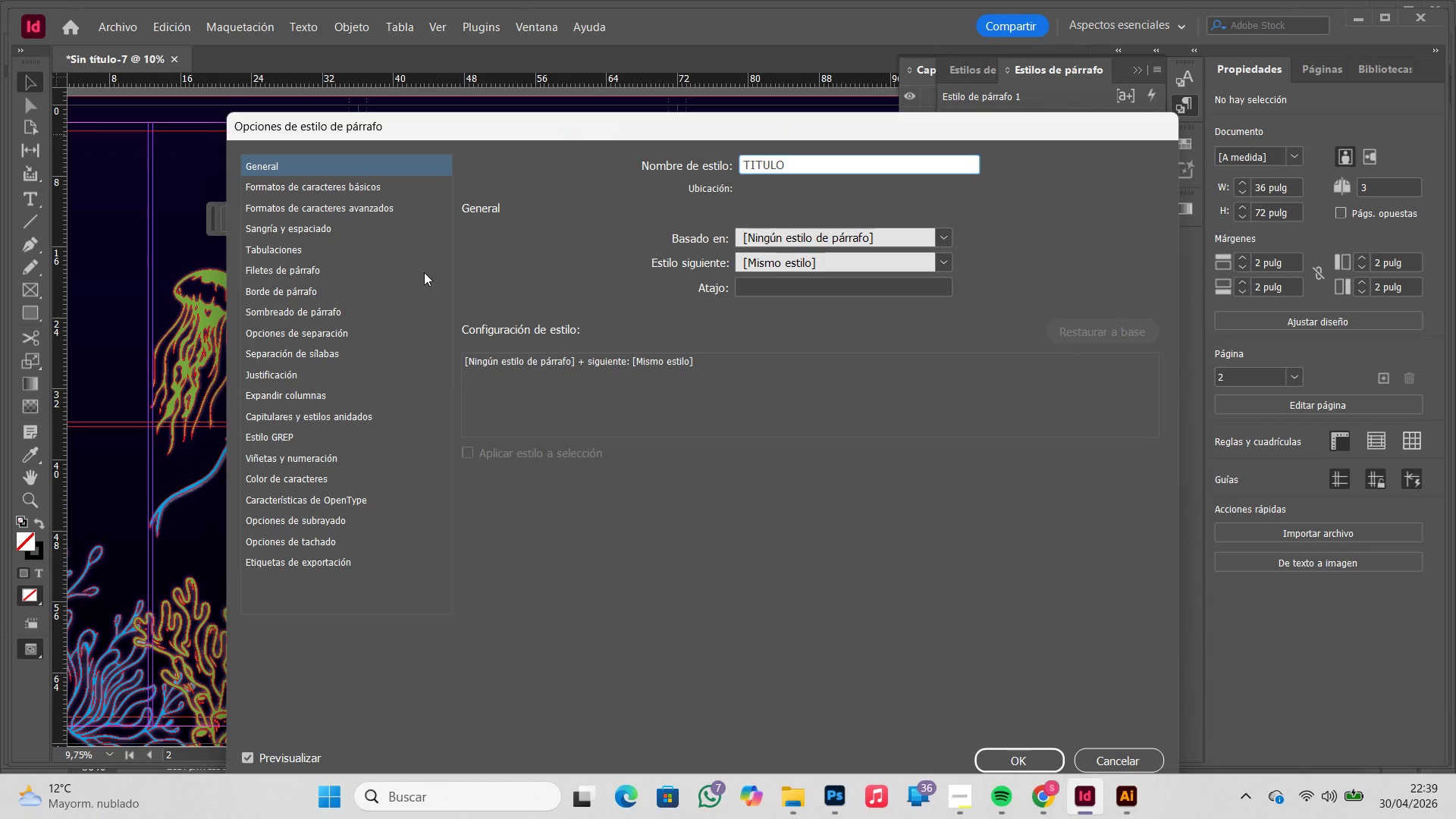 
left_click([396, 178])
 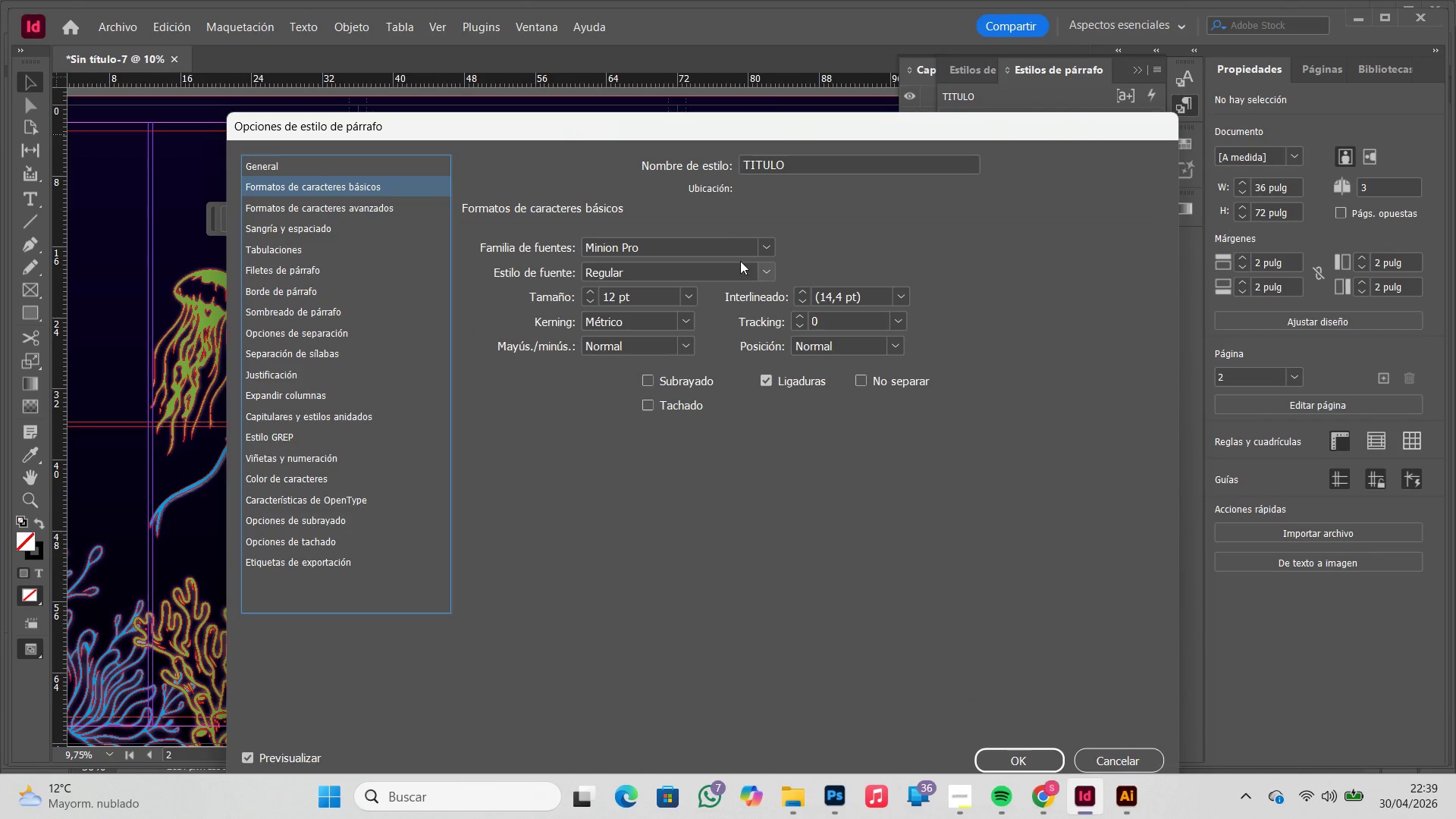 
double_click([745, 249])
 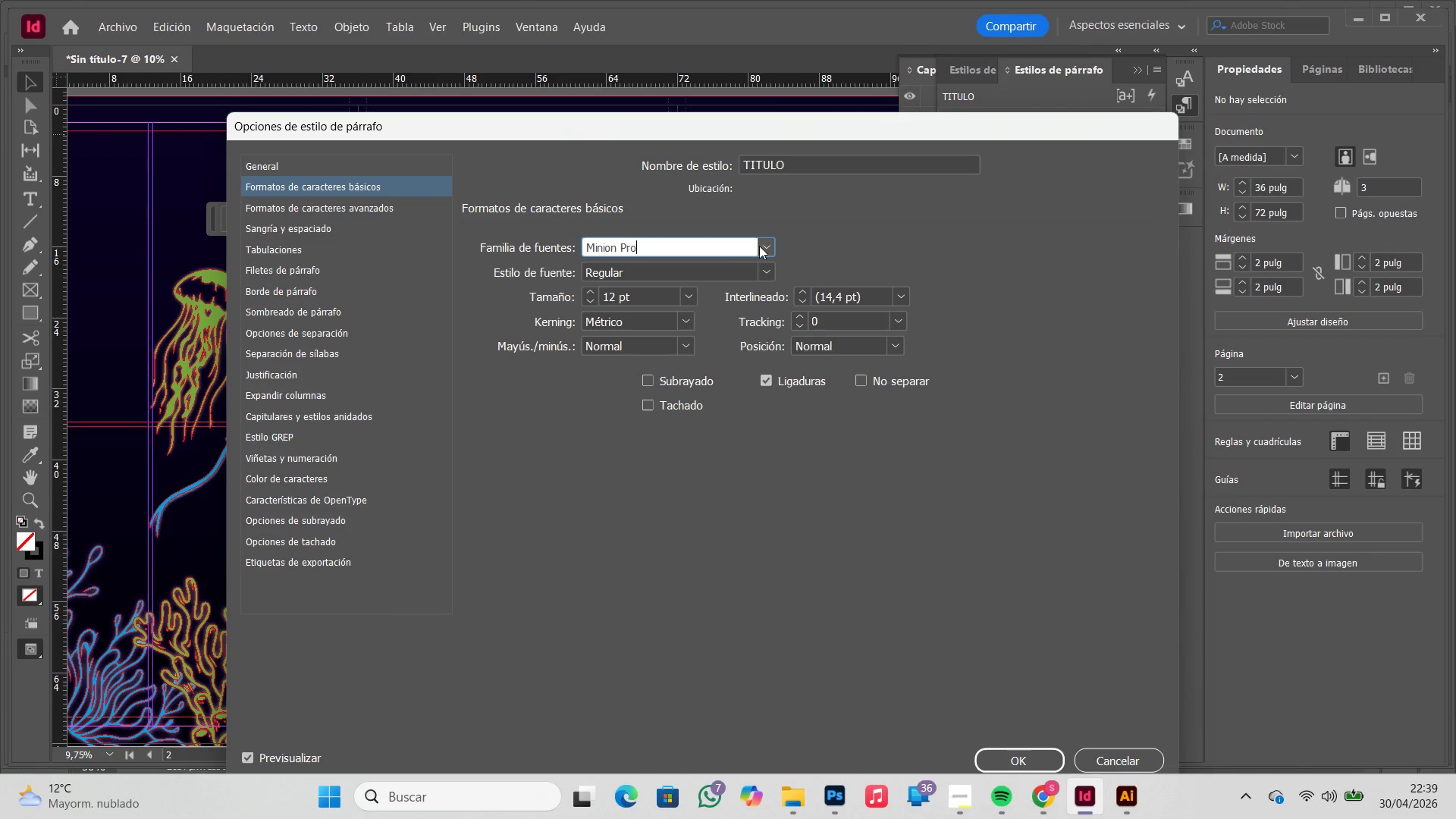 
triple_click([759, 246])
 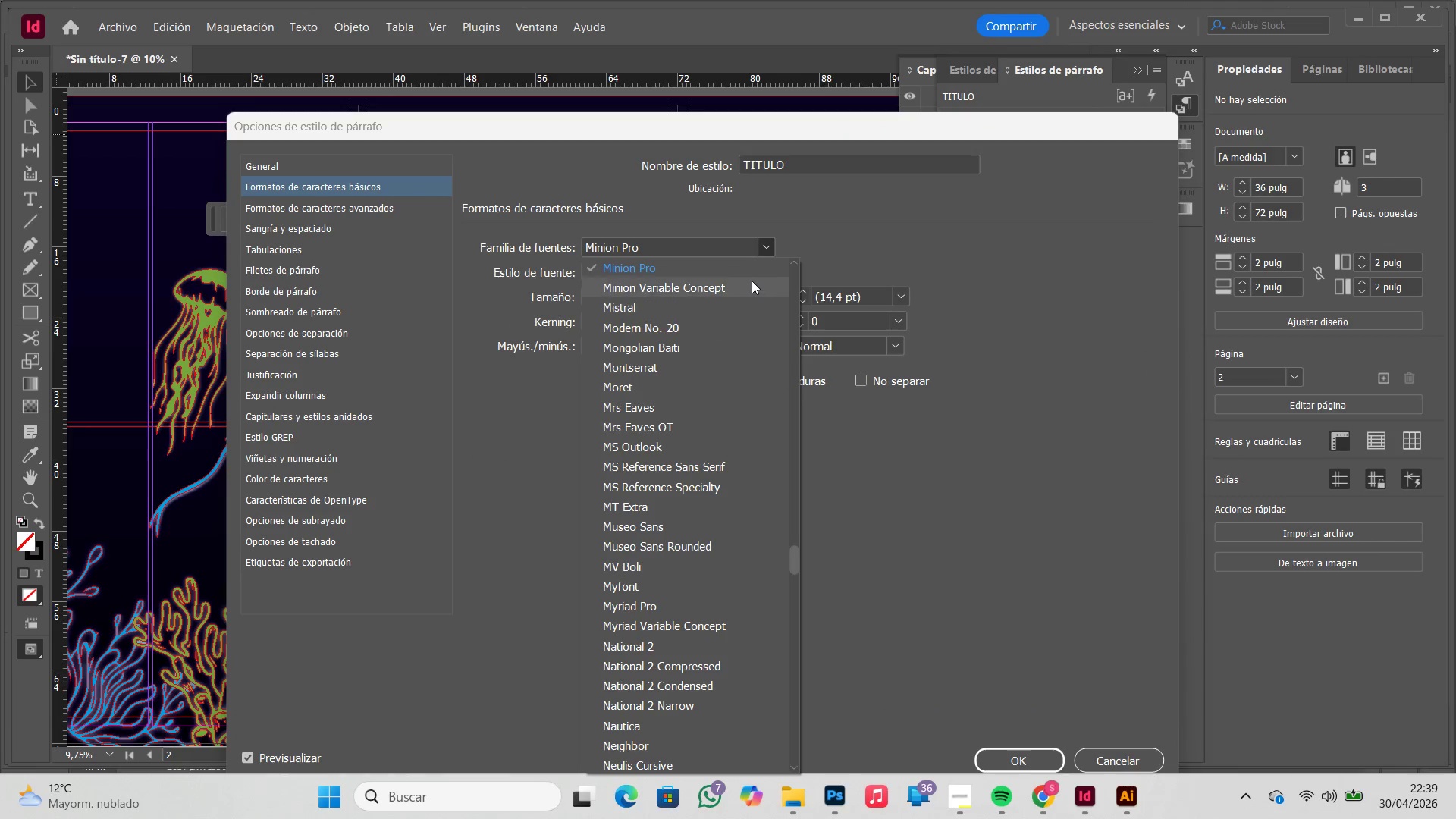 
left_click([736, 243])
 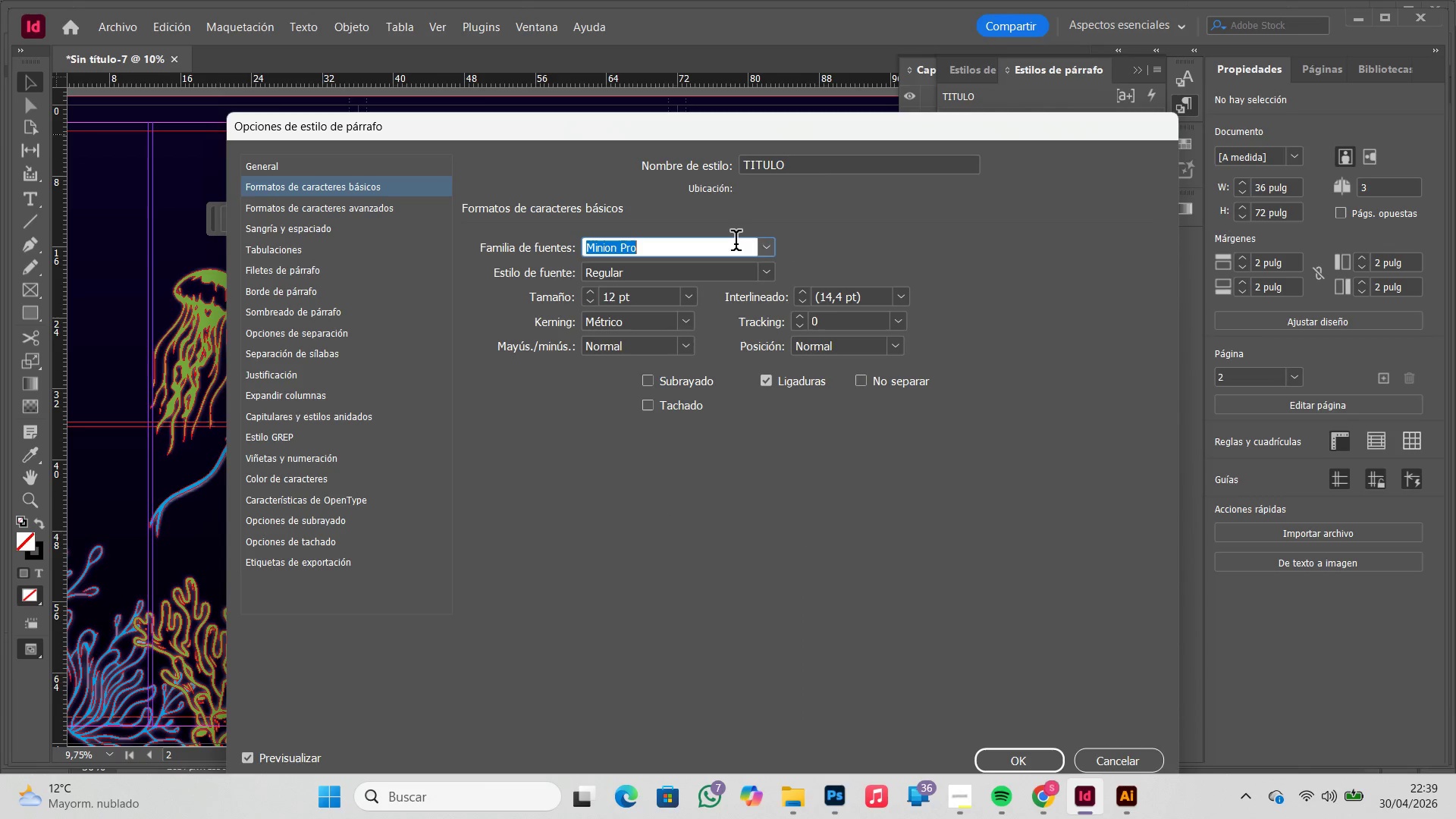 
type(AC)
 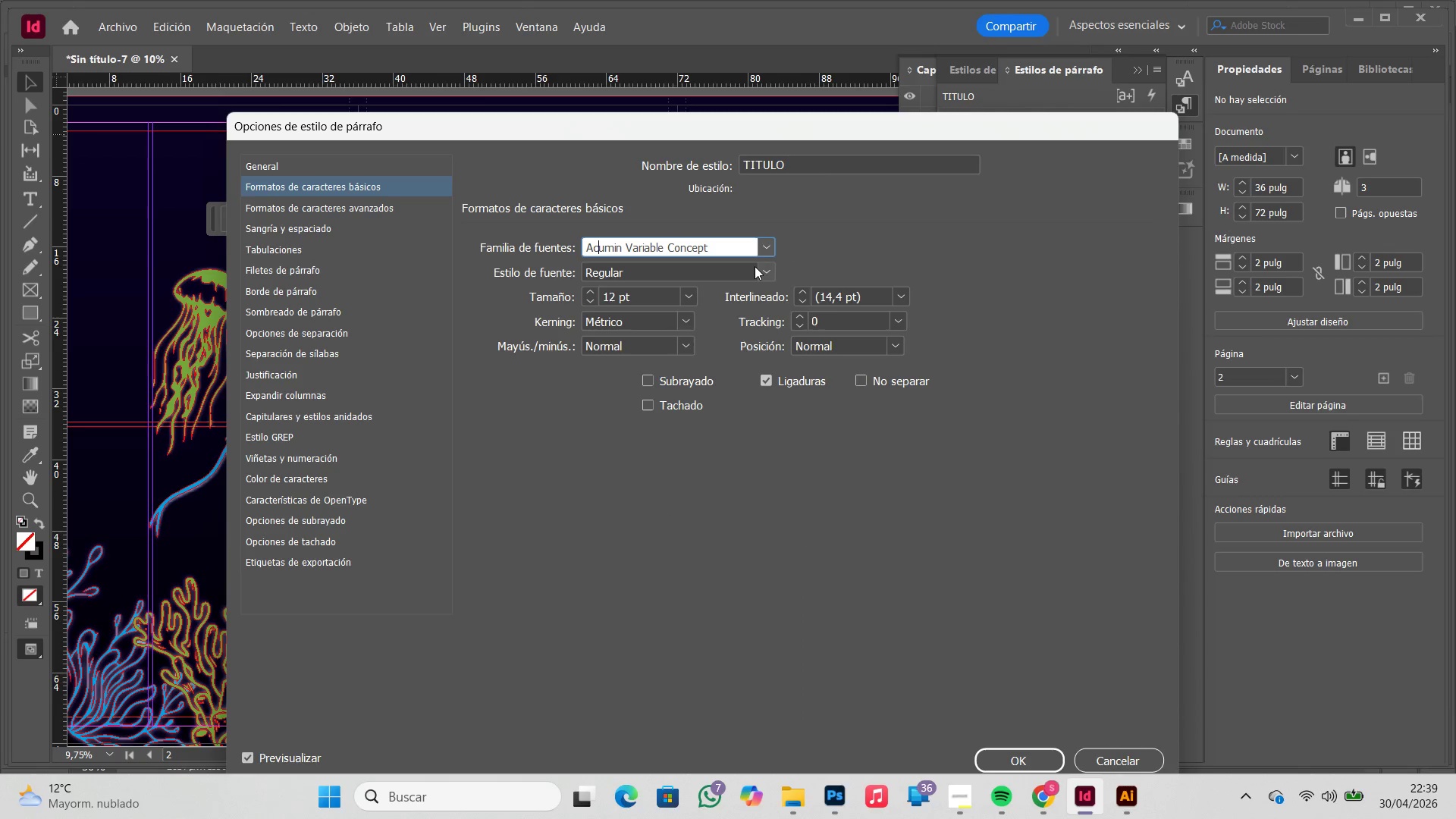 
left_click([763, 267])
 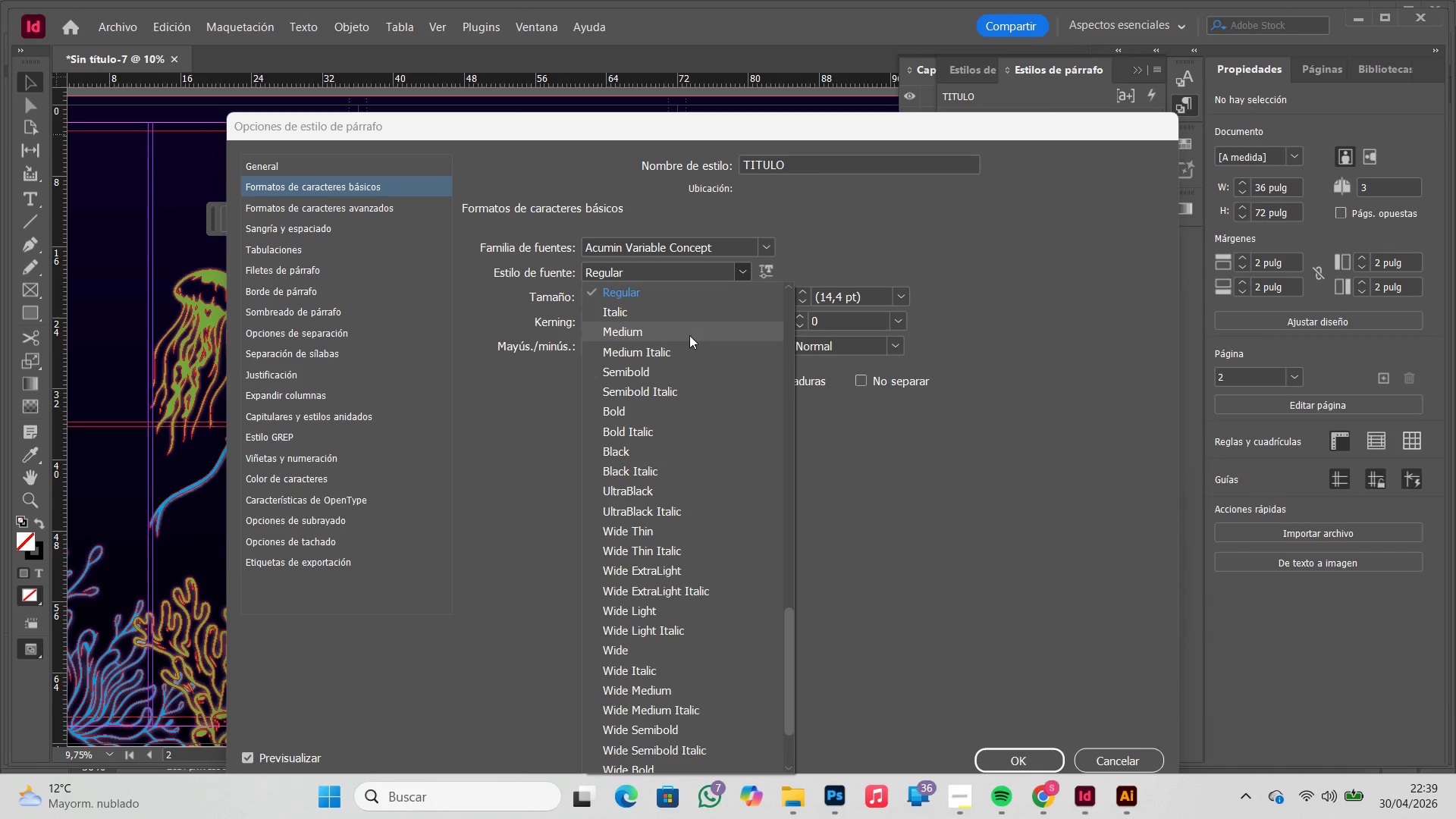 
left_click([689, 331])
 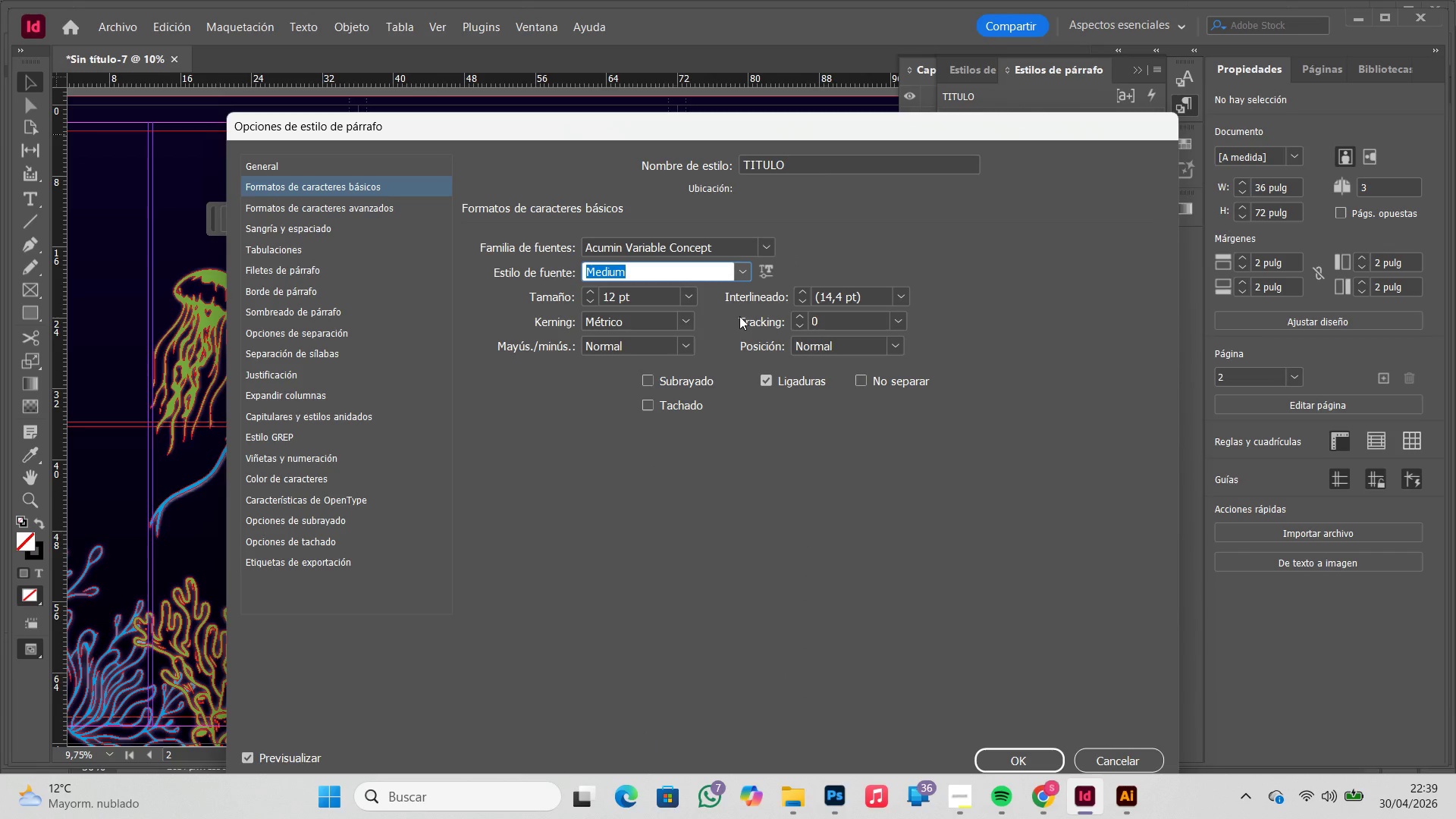 
left_click([901, 319])
 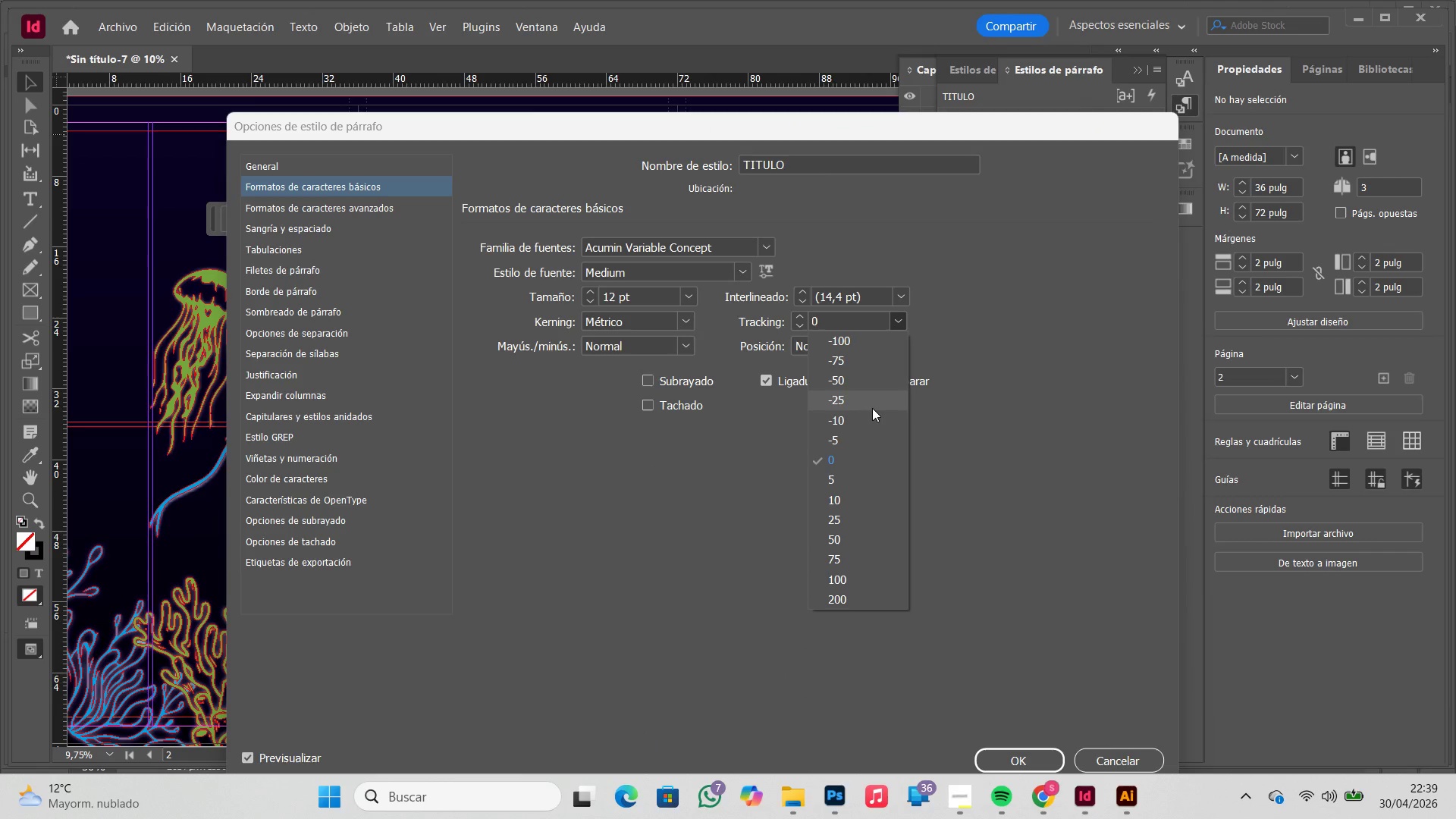 
left_click([869, 418])
 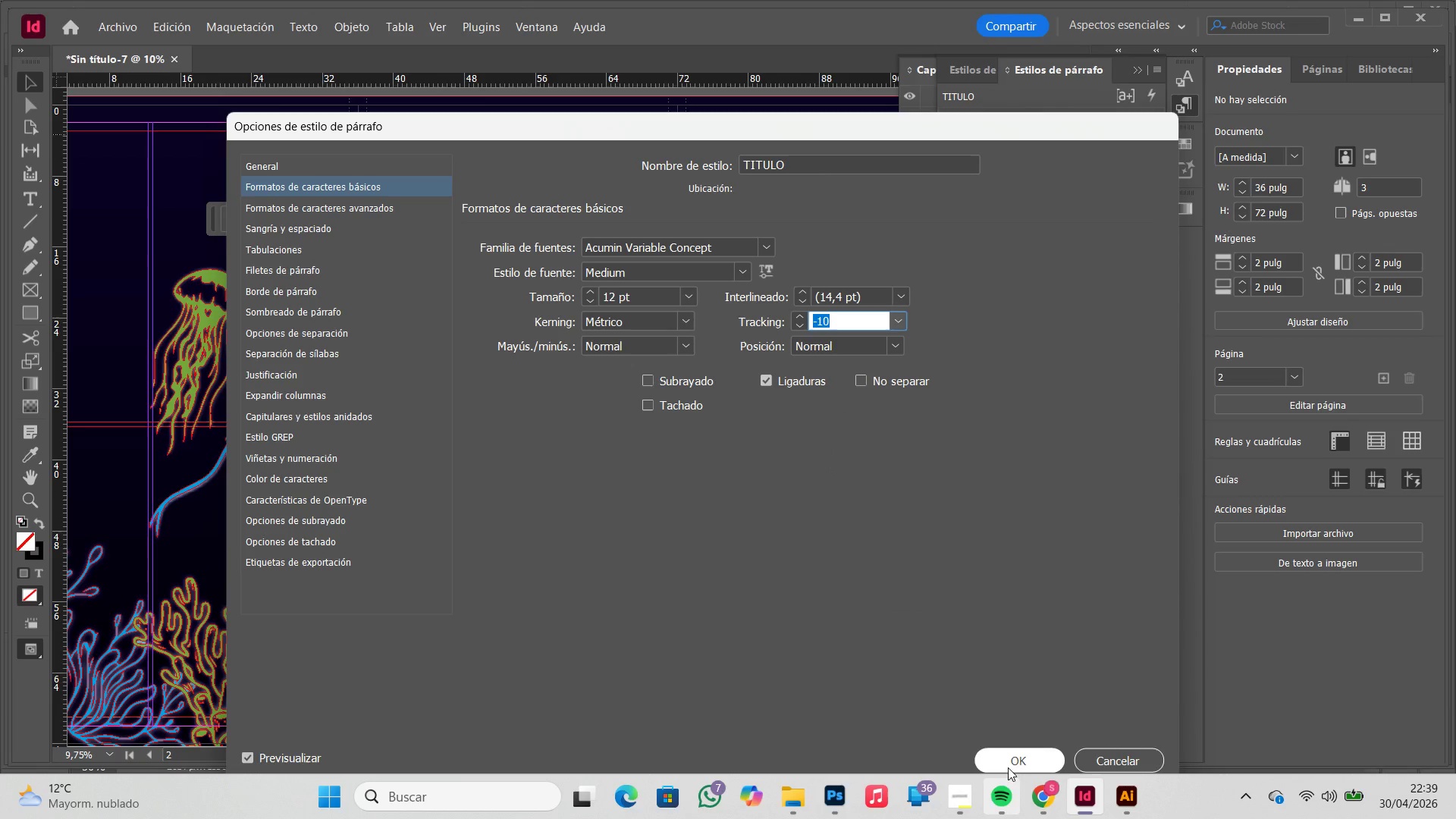 
left_click([1008, 758])
 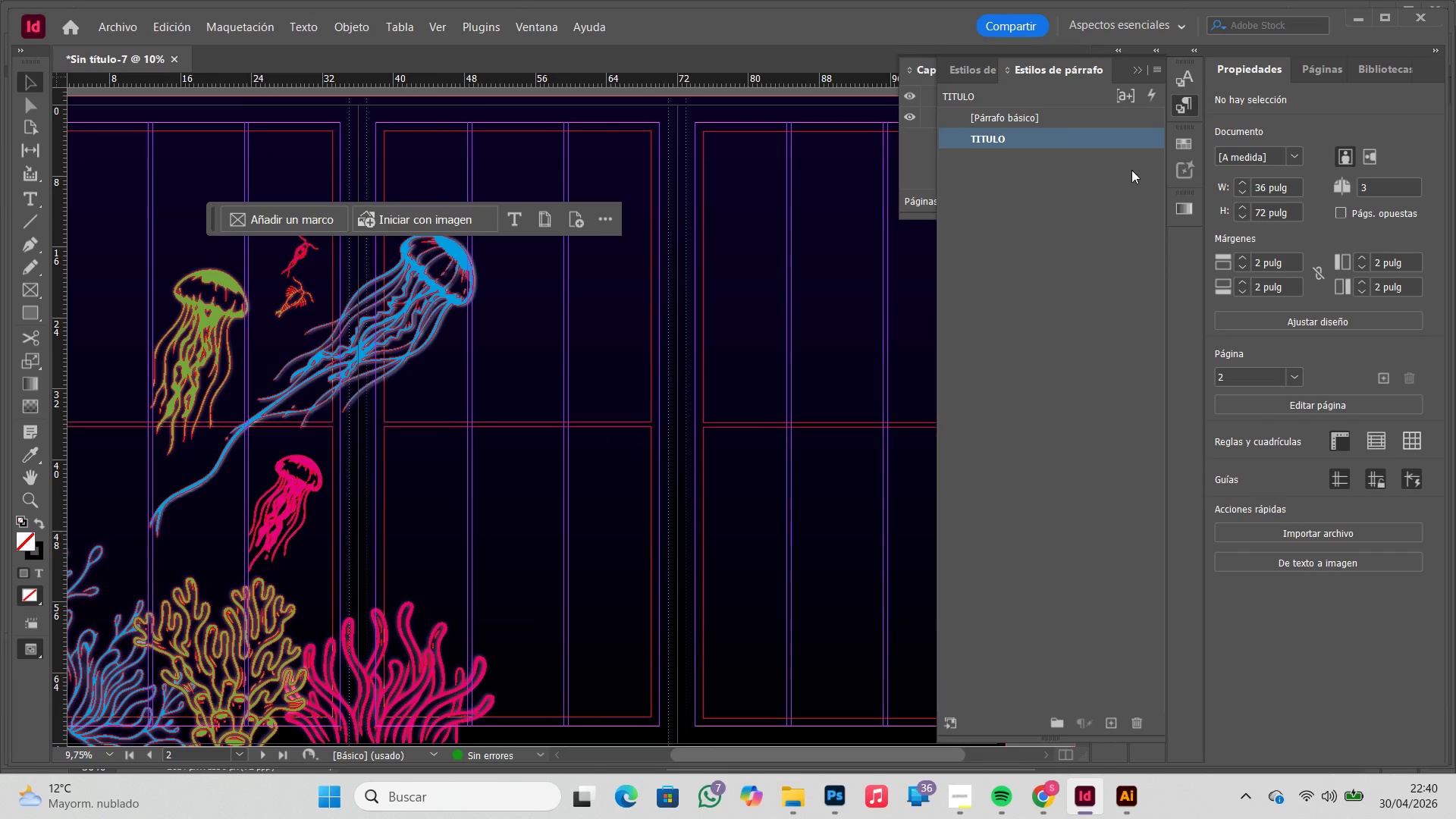 
double_click([1073, 143])
 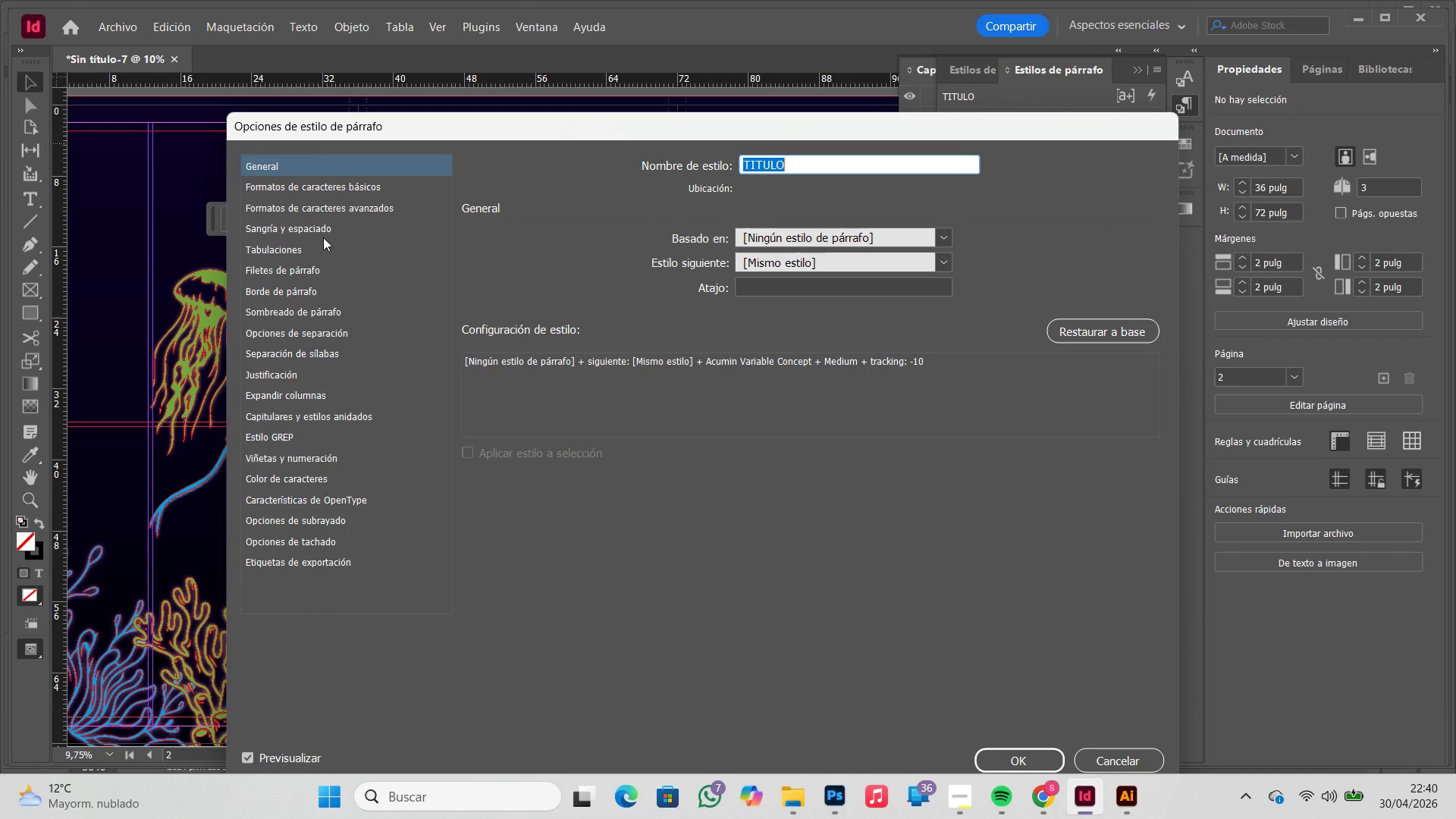 
left_click([333, 179])
 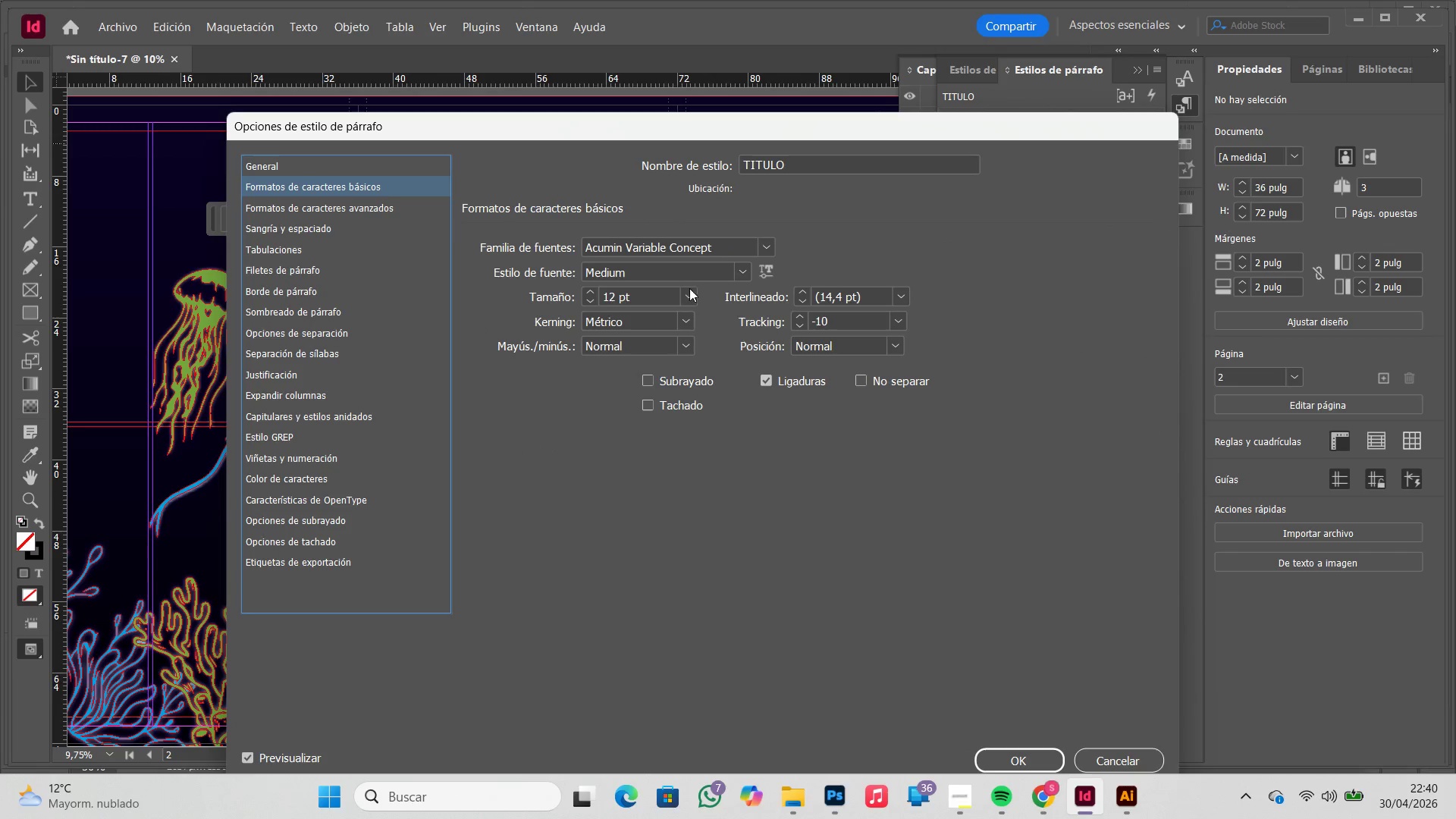 
left_click([689, 303])
 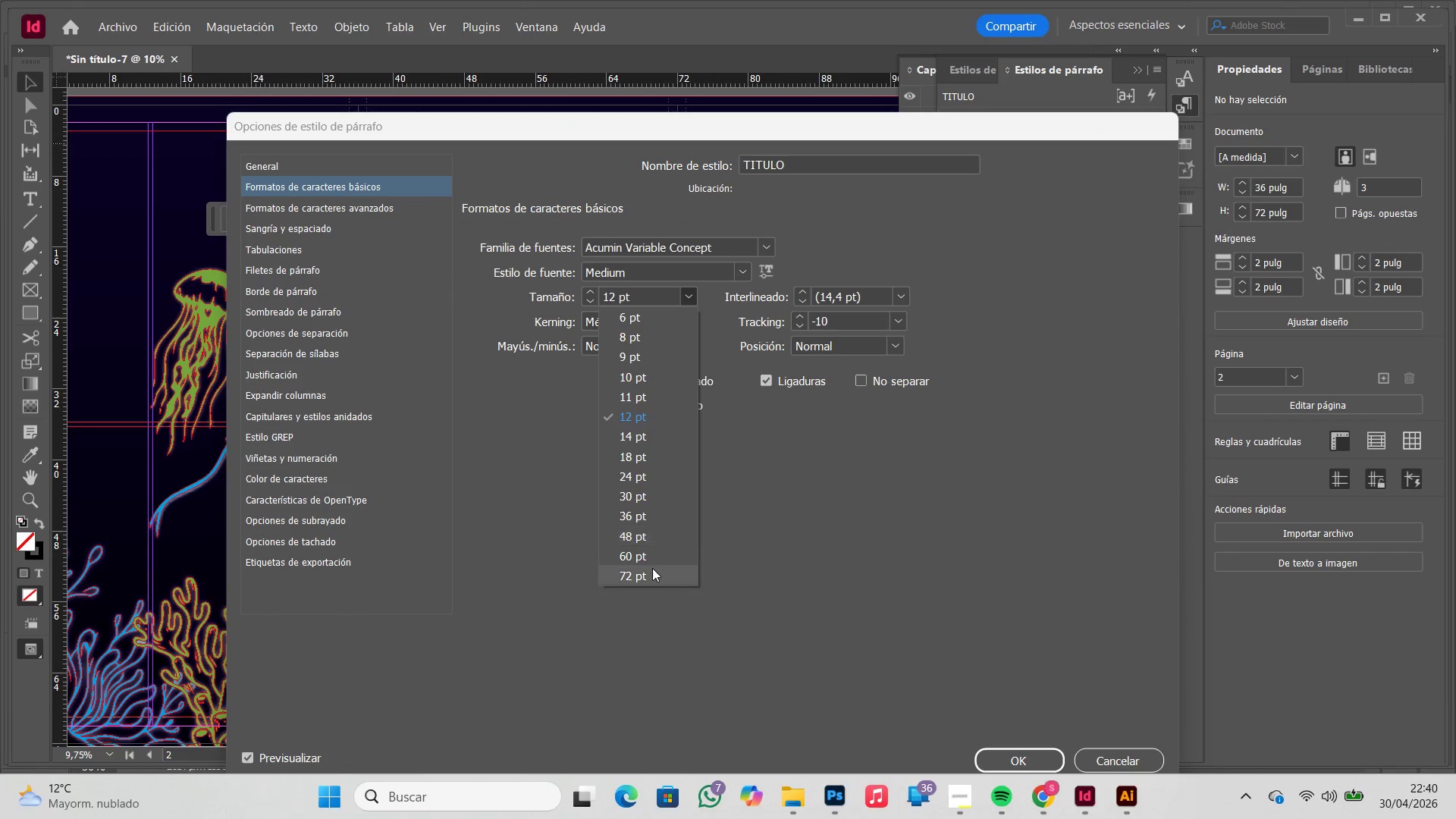 
left_click([652, 575])
 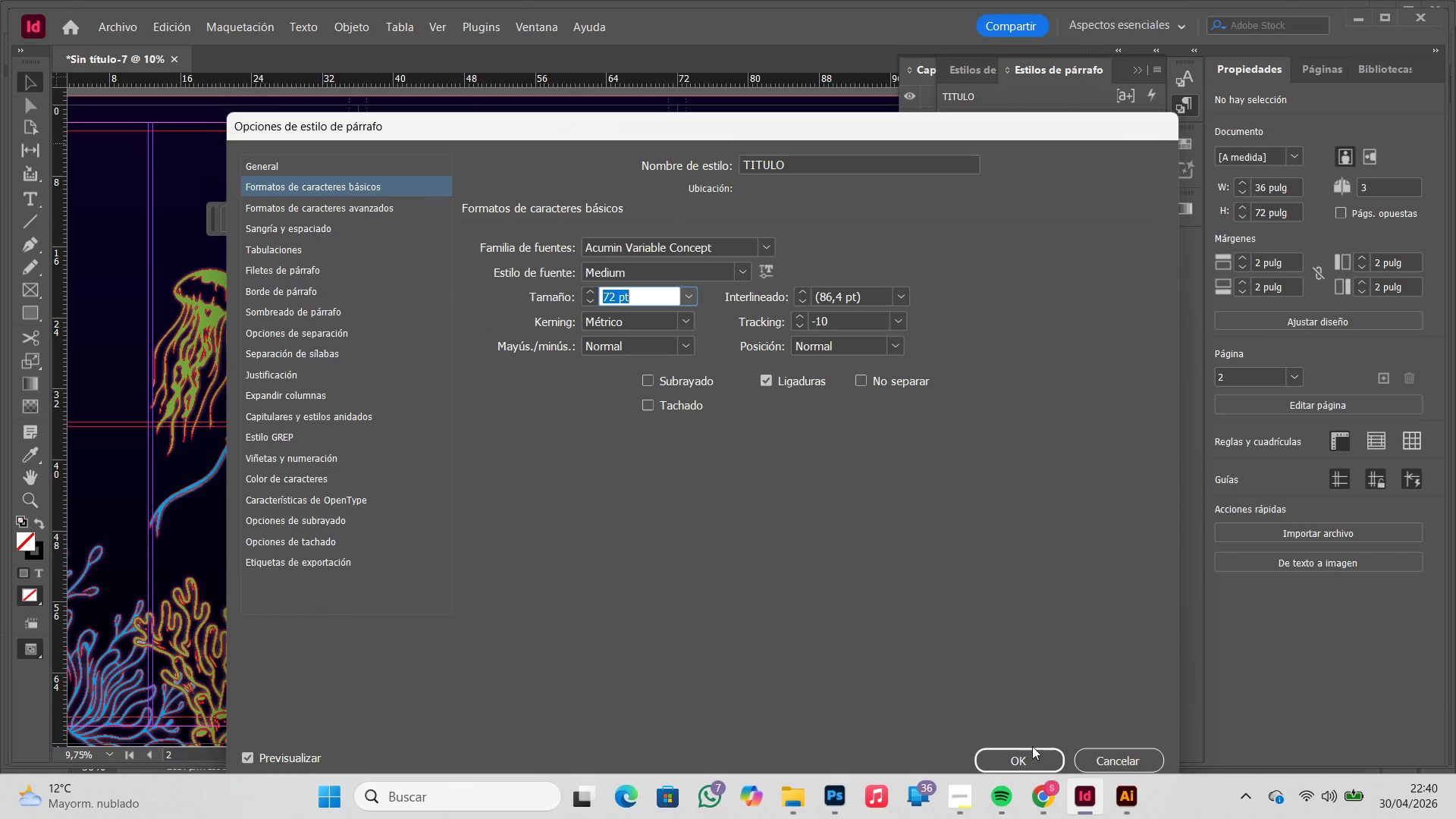 
left_click([1031, 750])
 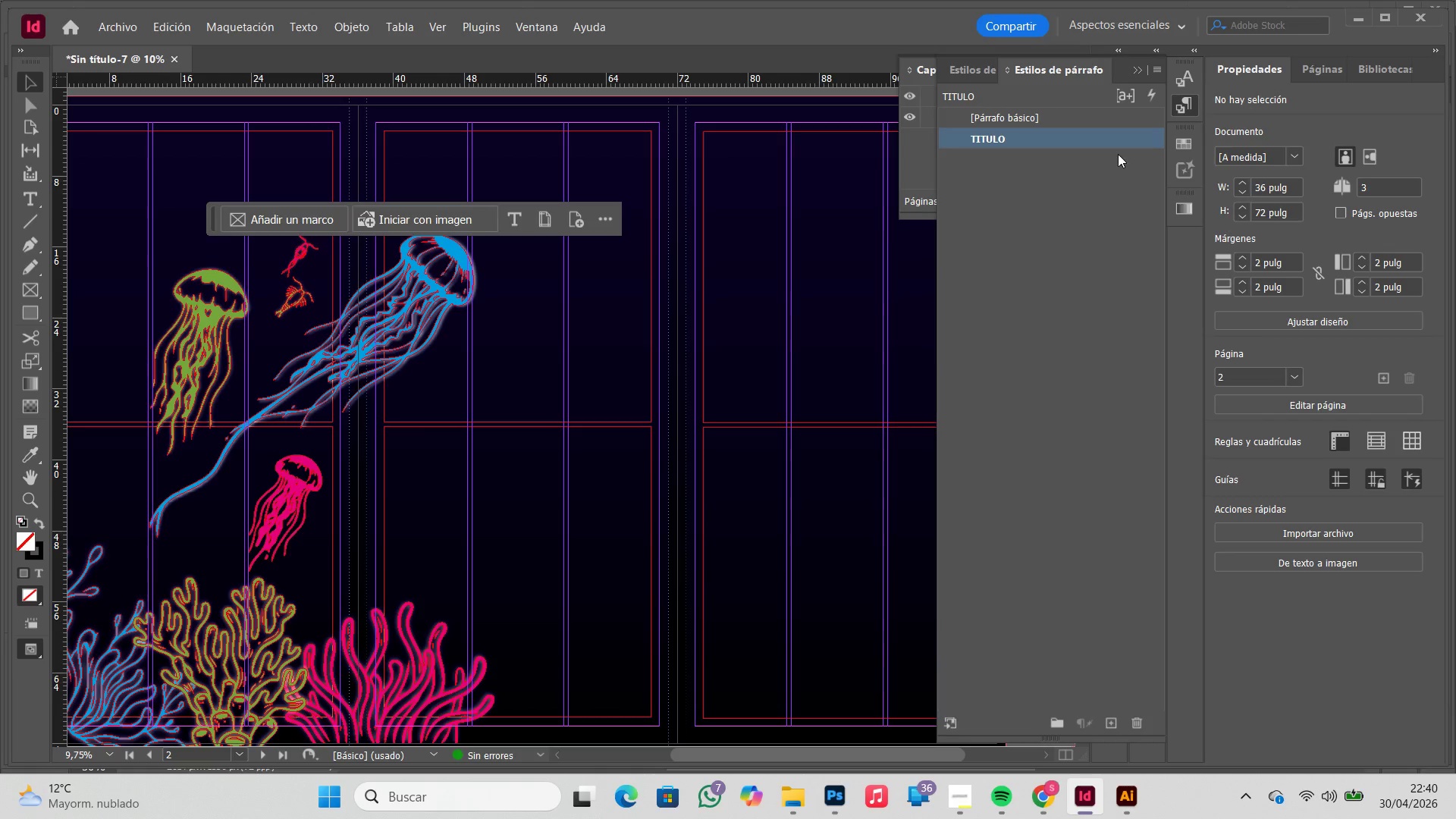 
double_click([1104, 139])
 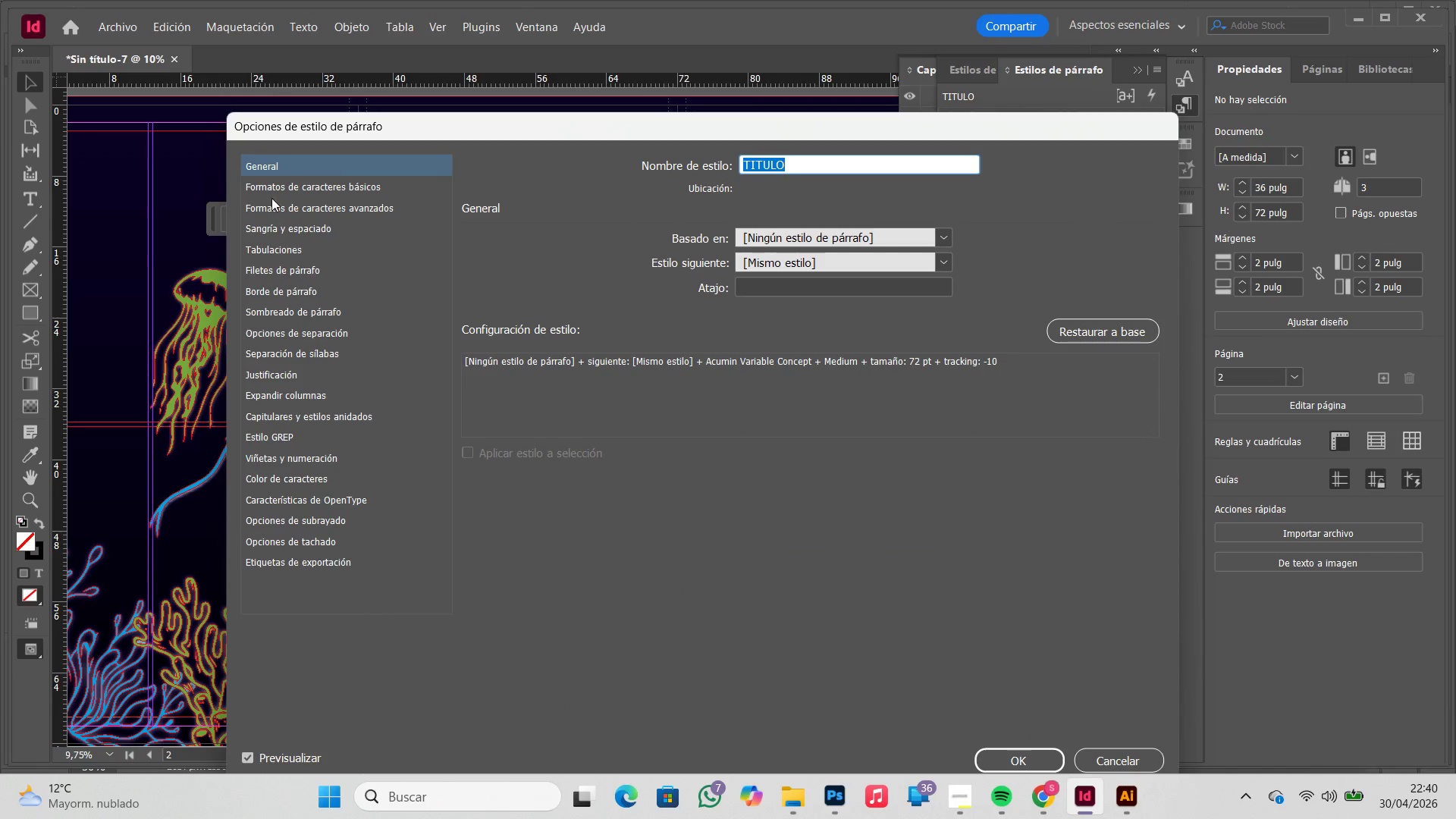 
left_click([302, 186])
 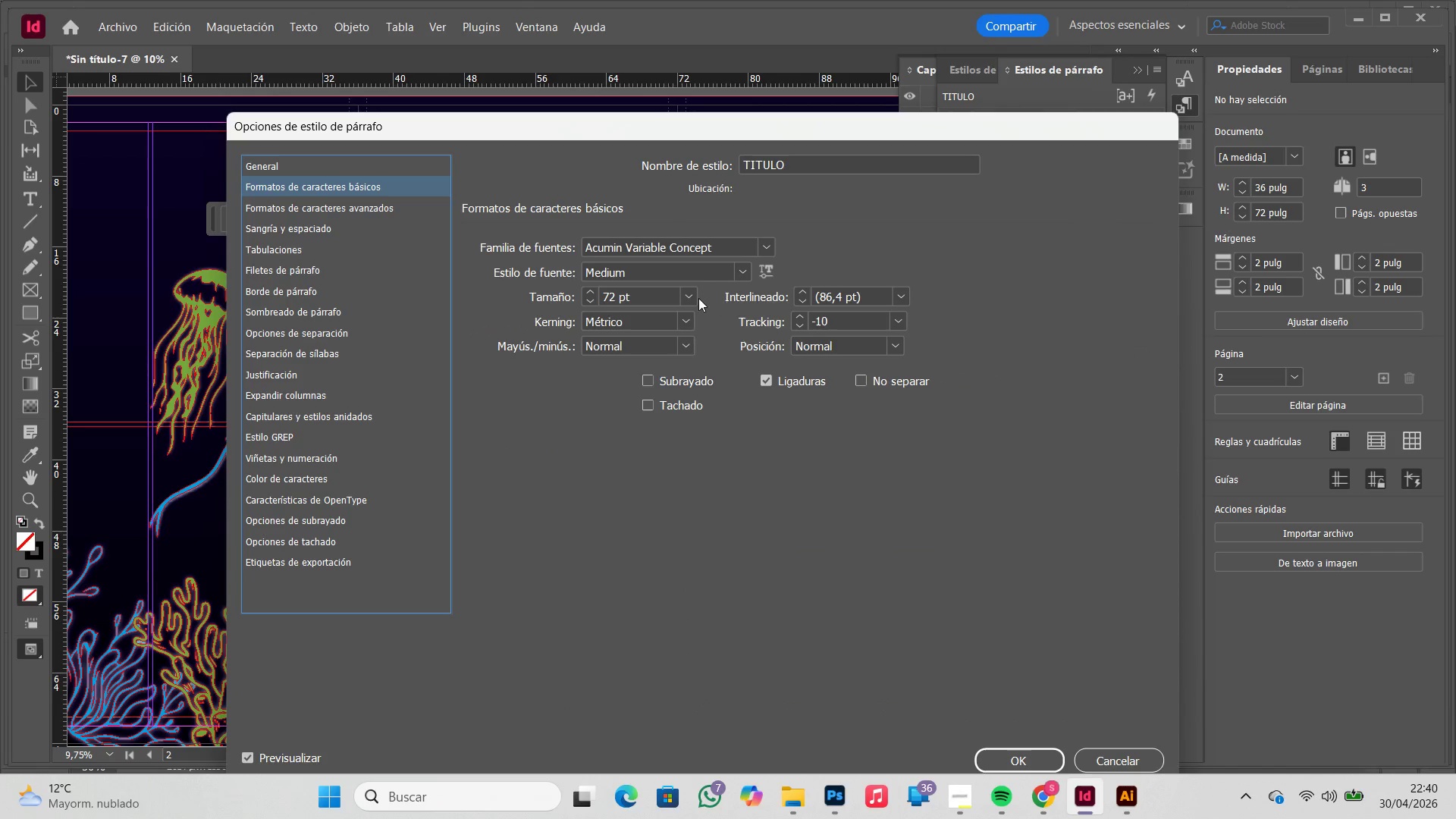 
left_click([692, 298])
 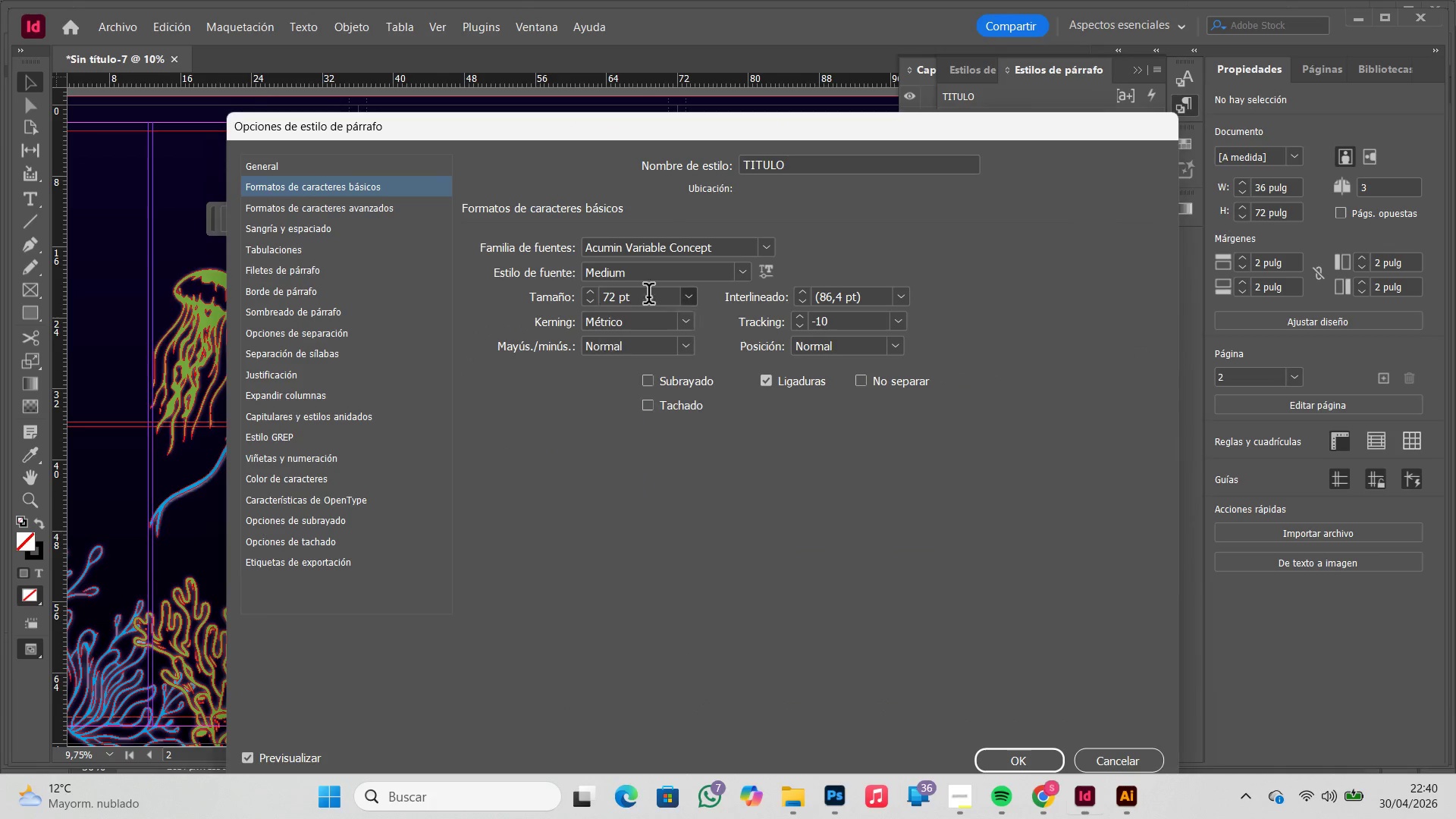 
double_click([648, 297])
 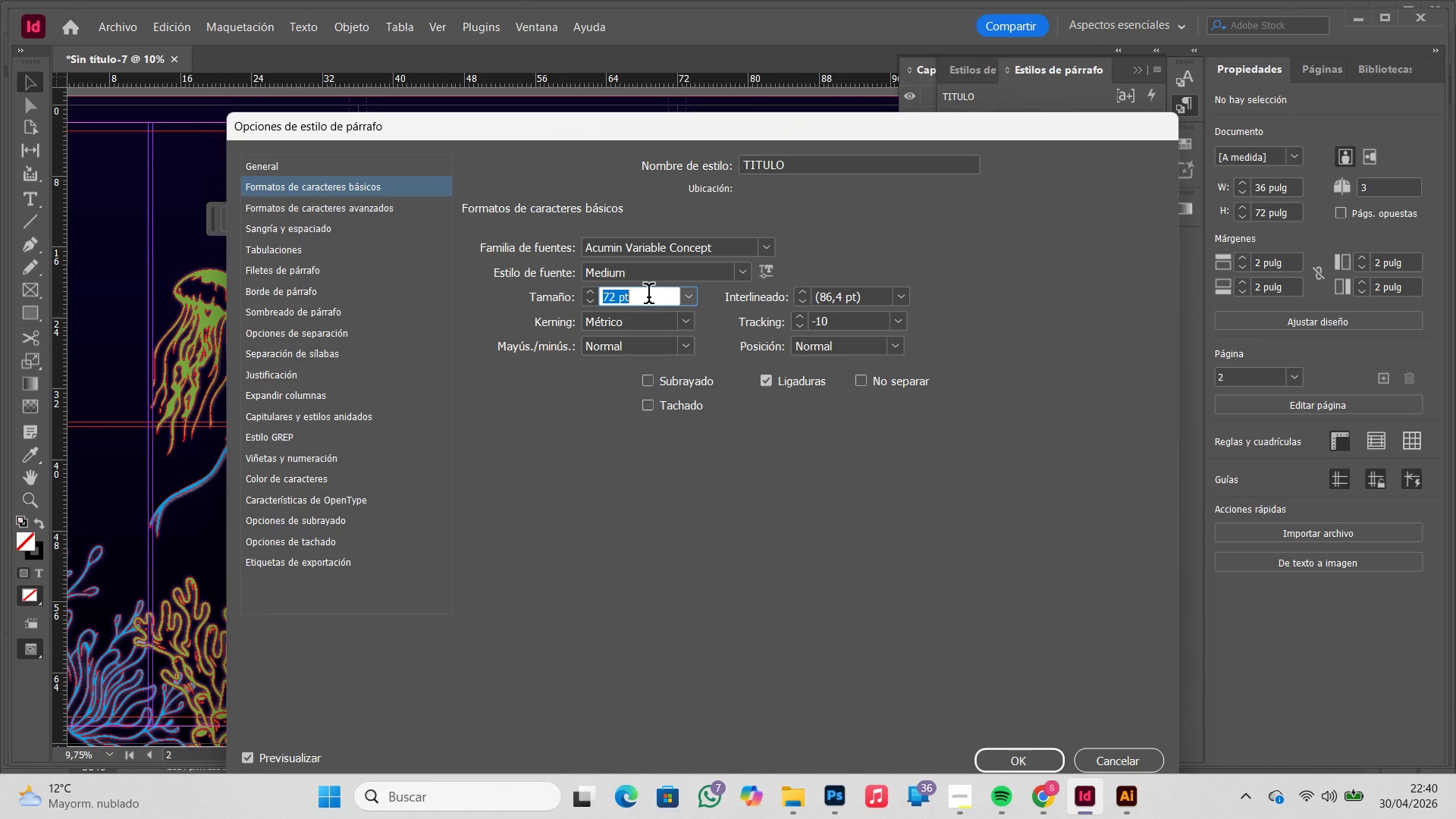 
key(Backspace)
 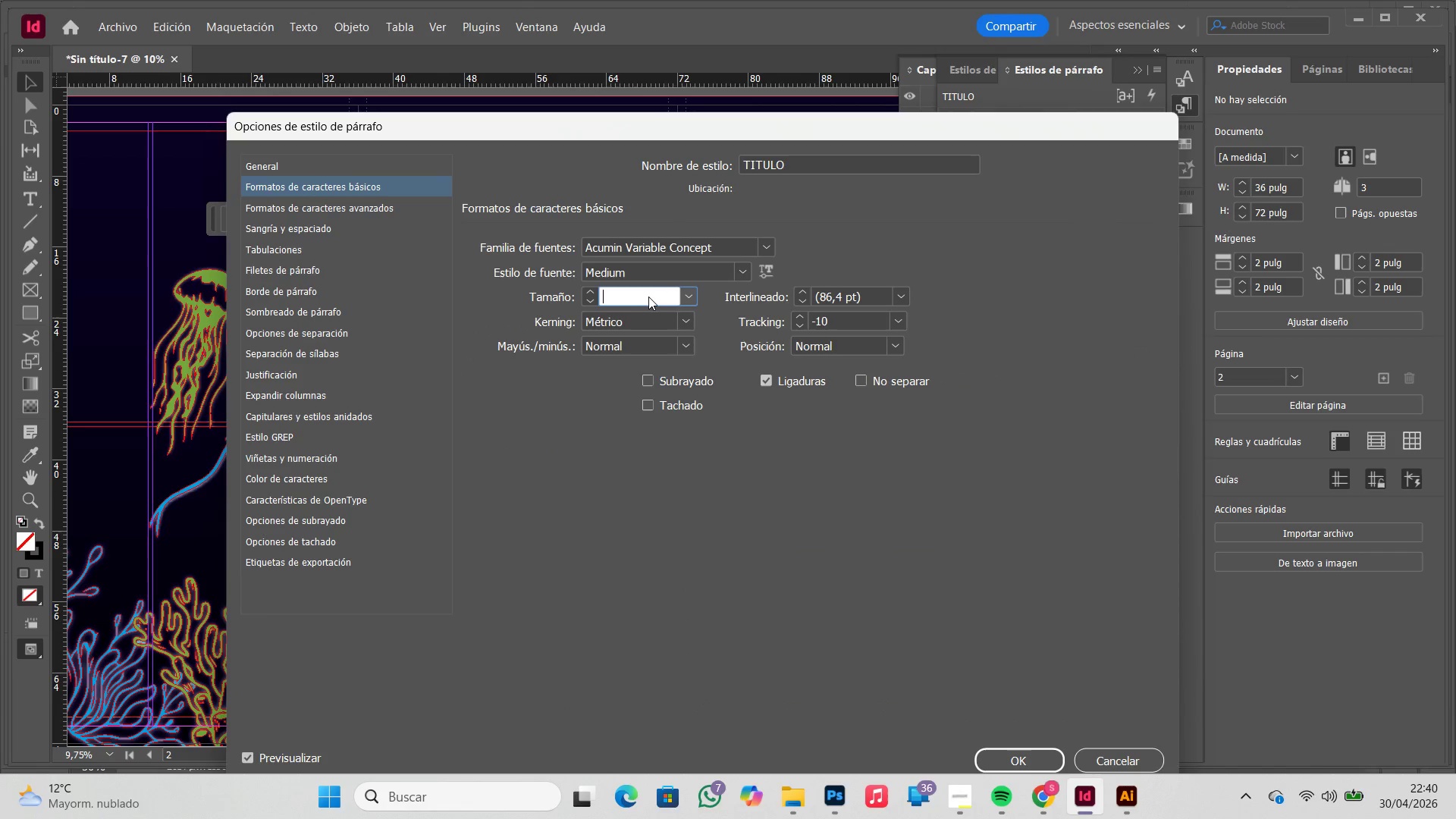 
key(Numpad2)
 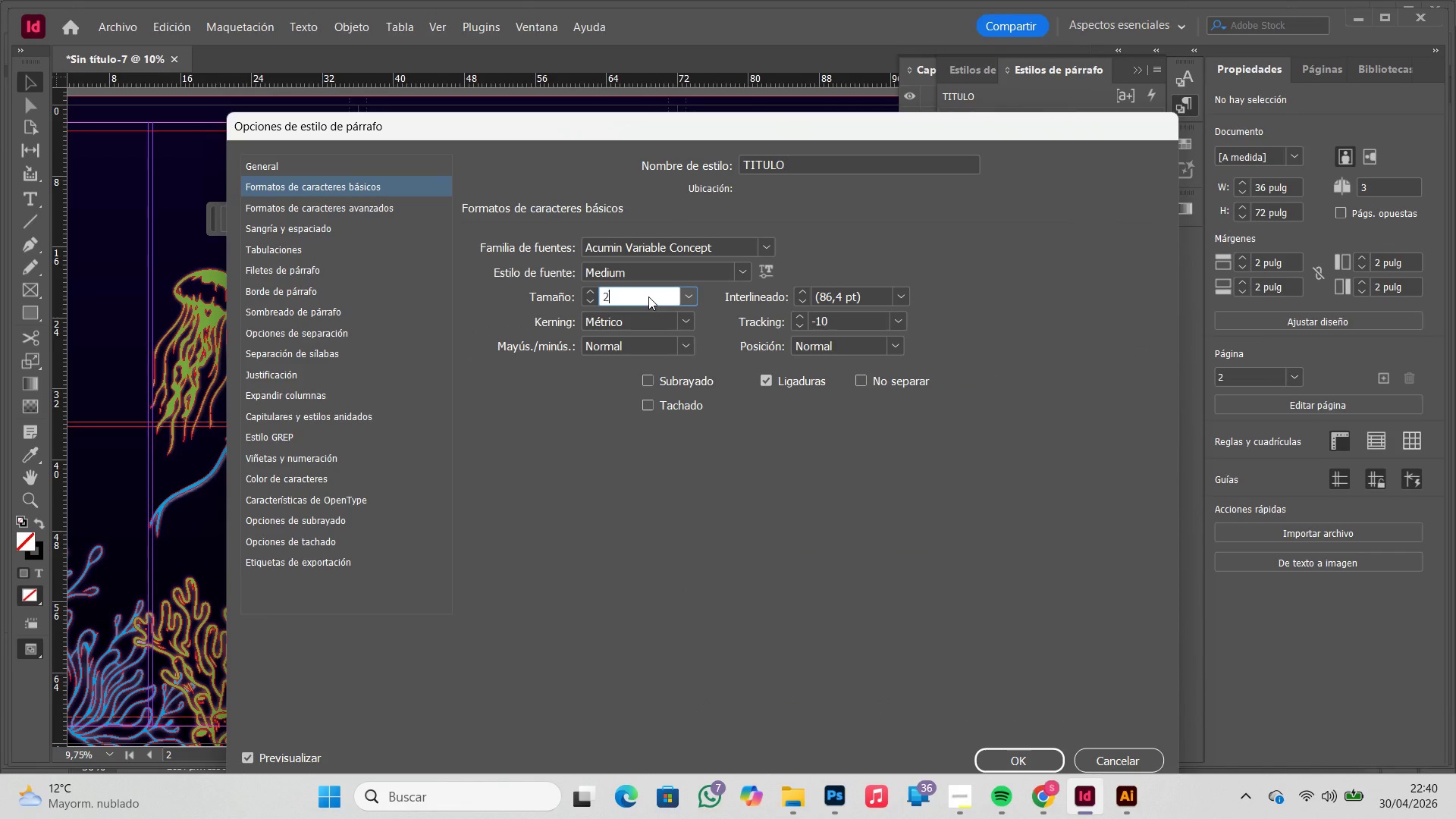 
key(Numpad0)
 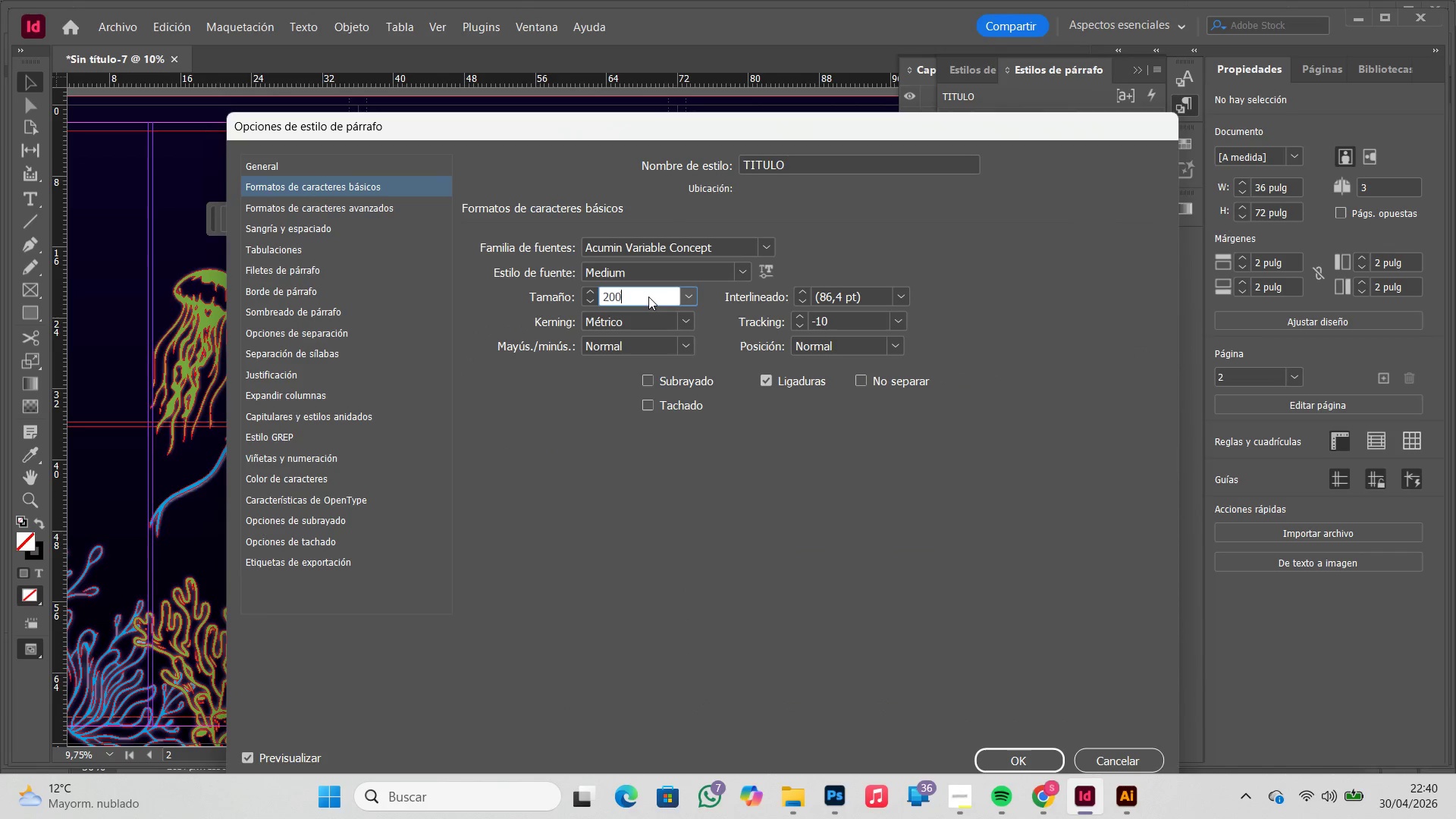 
key(Numpad0)
 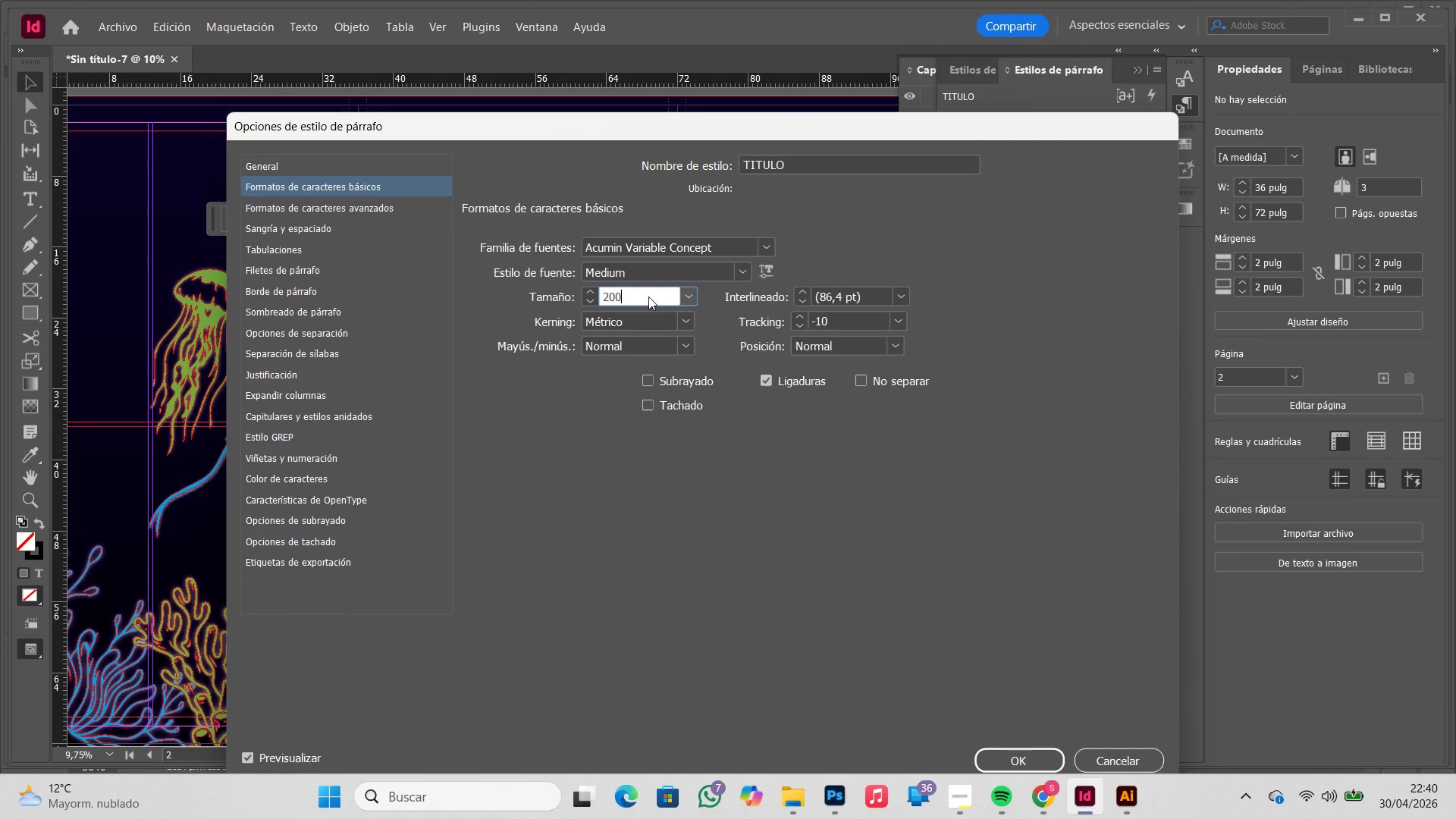 
key(Enter)
 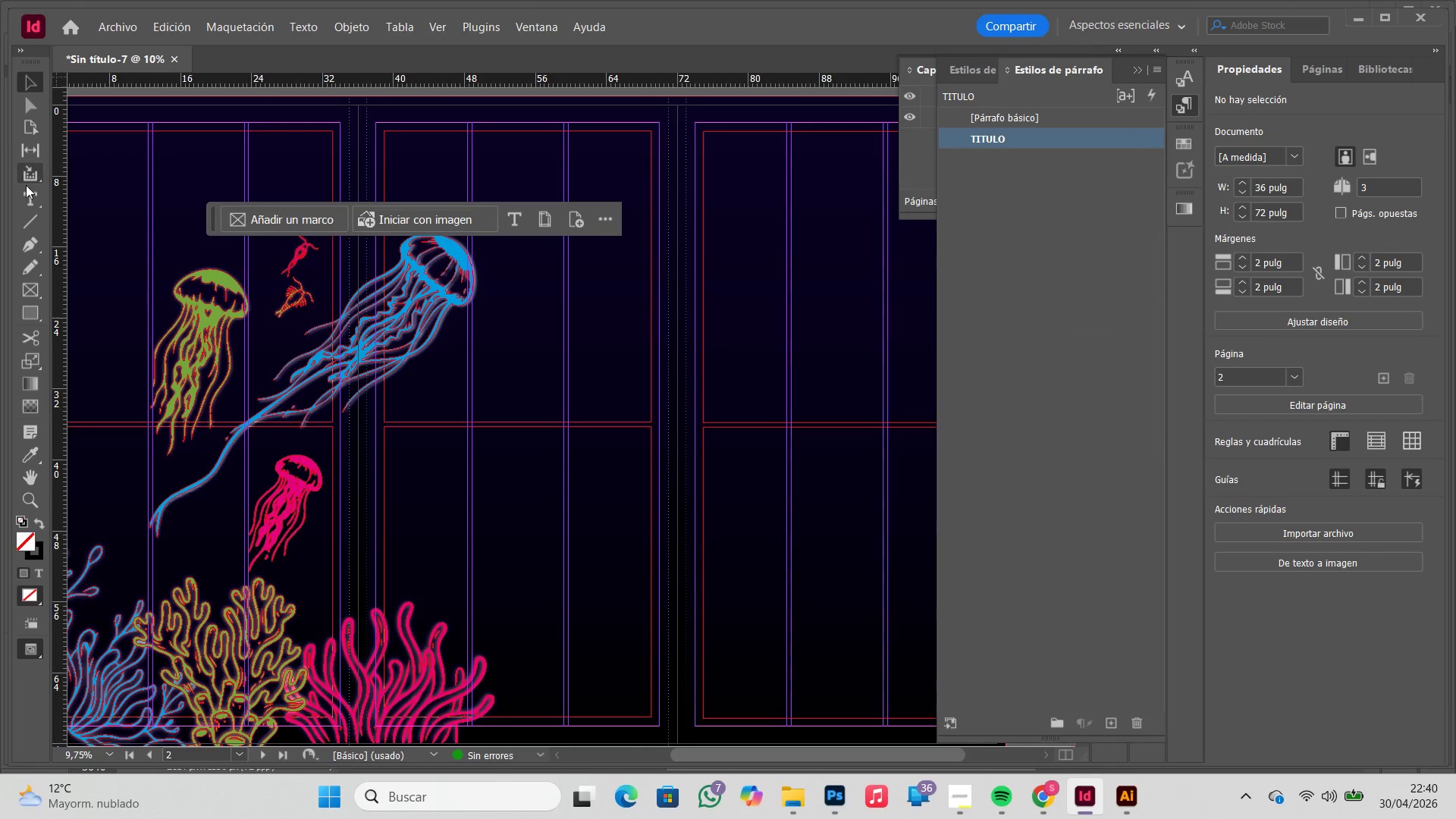 
left_click([24, 191])
 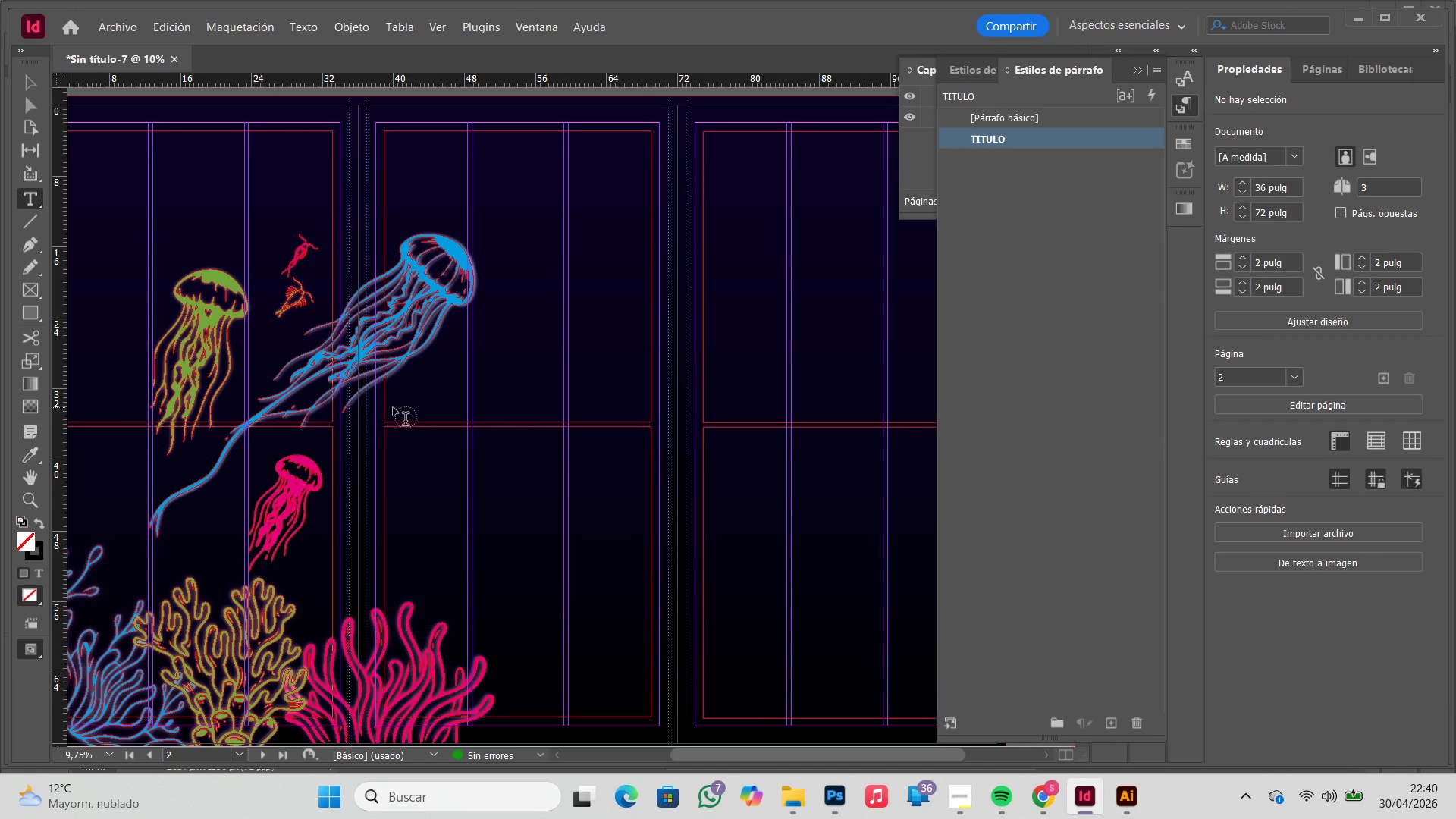 
left_click_drag(start_coordinate=[388, 388], to_coordinate=[623, 456])
 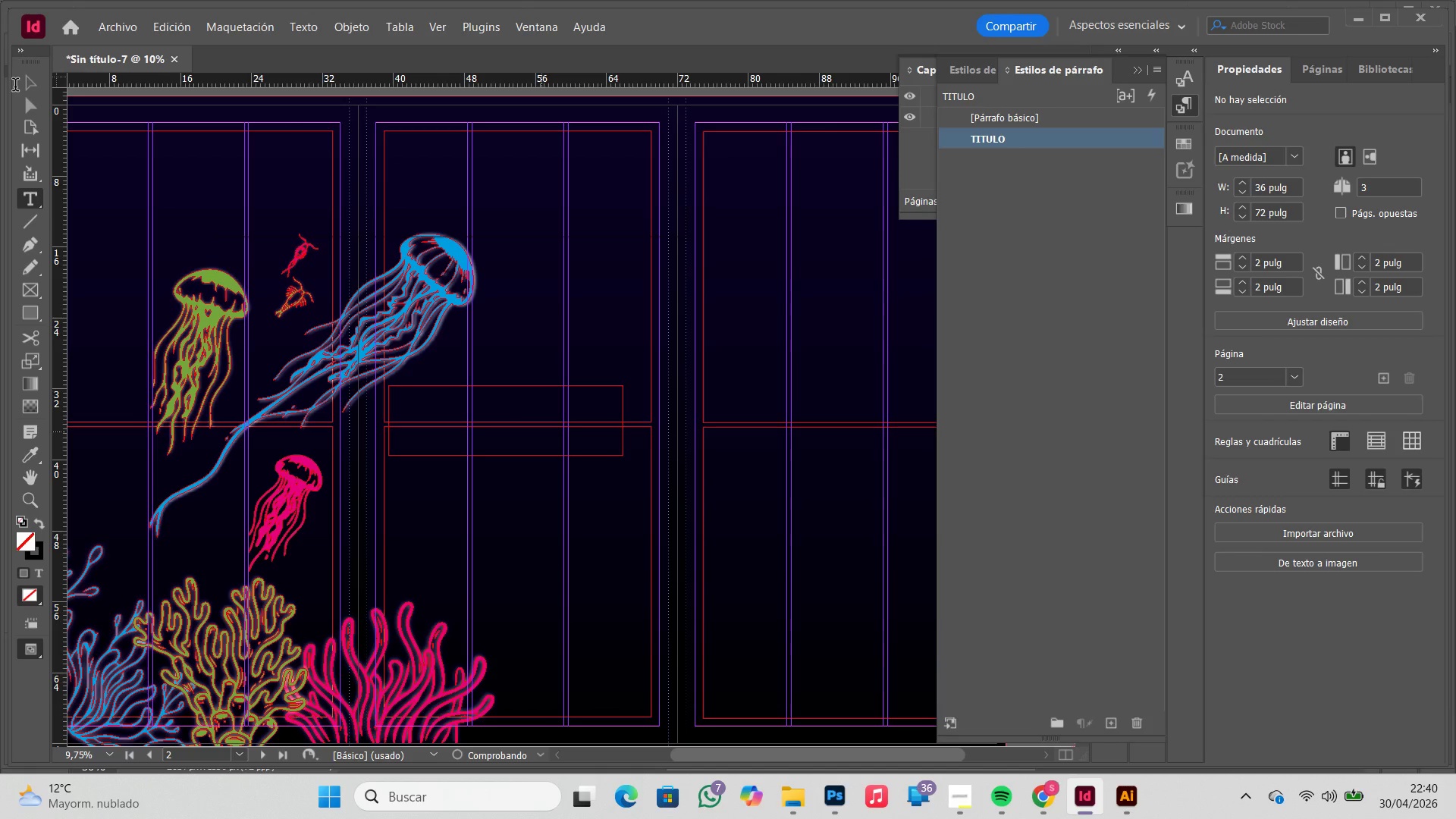 
double_click([25, 88])
 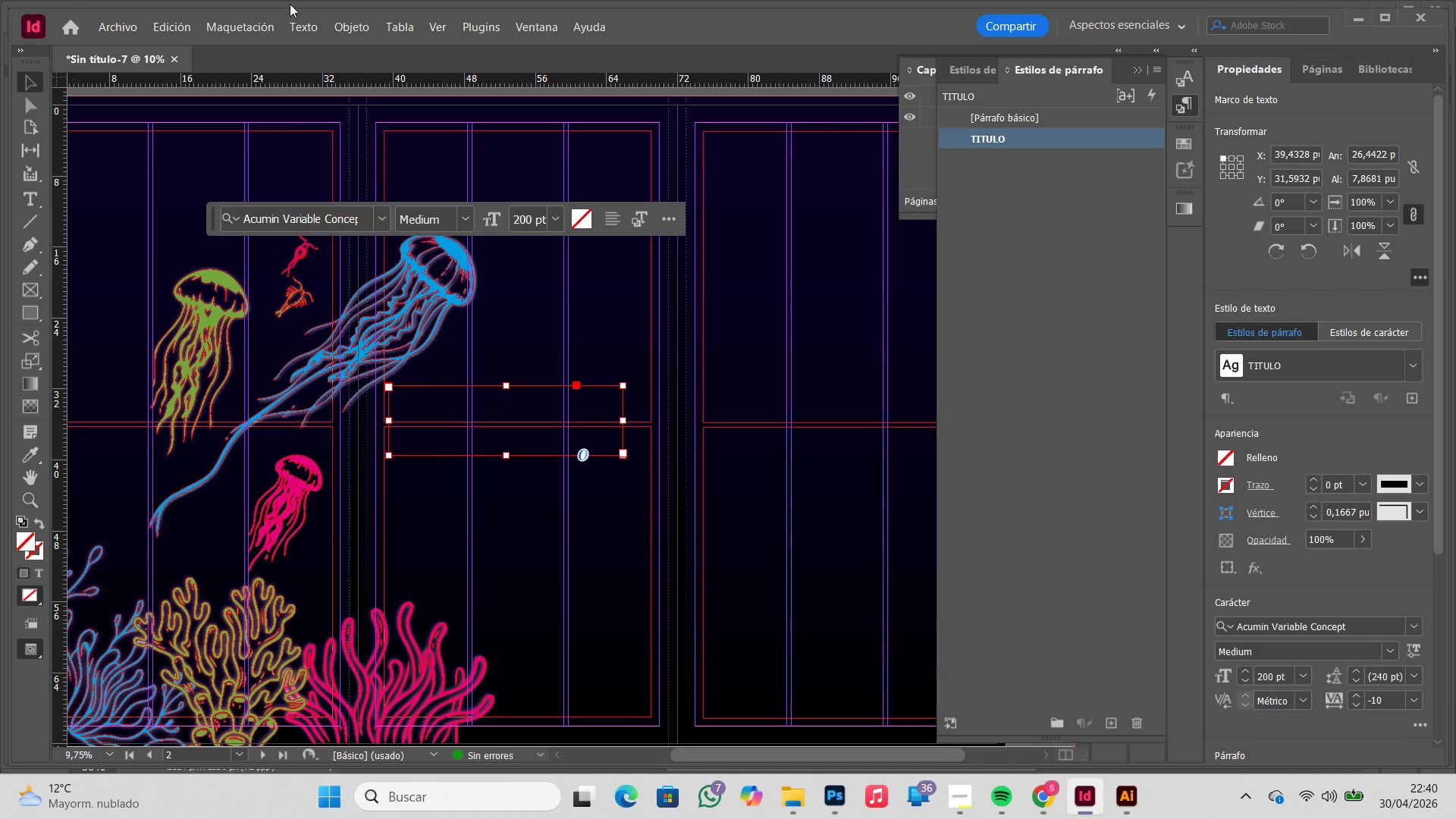 
left_click([262, 24])
 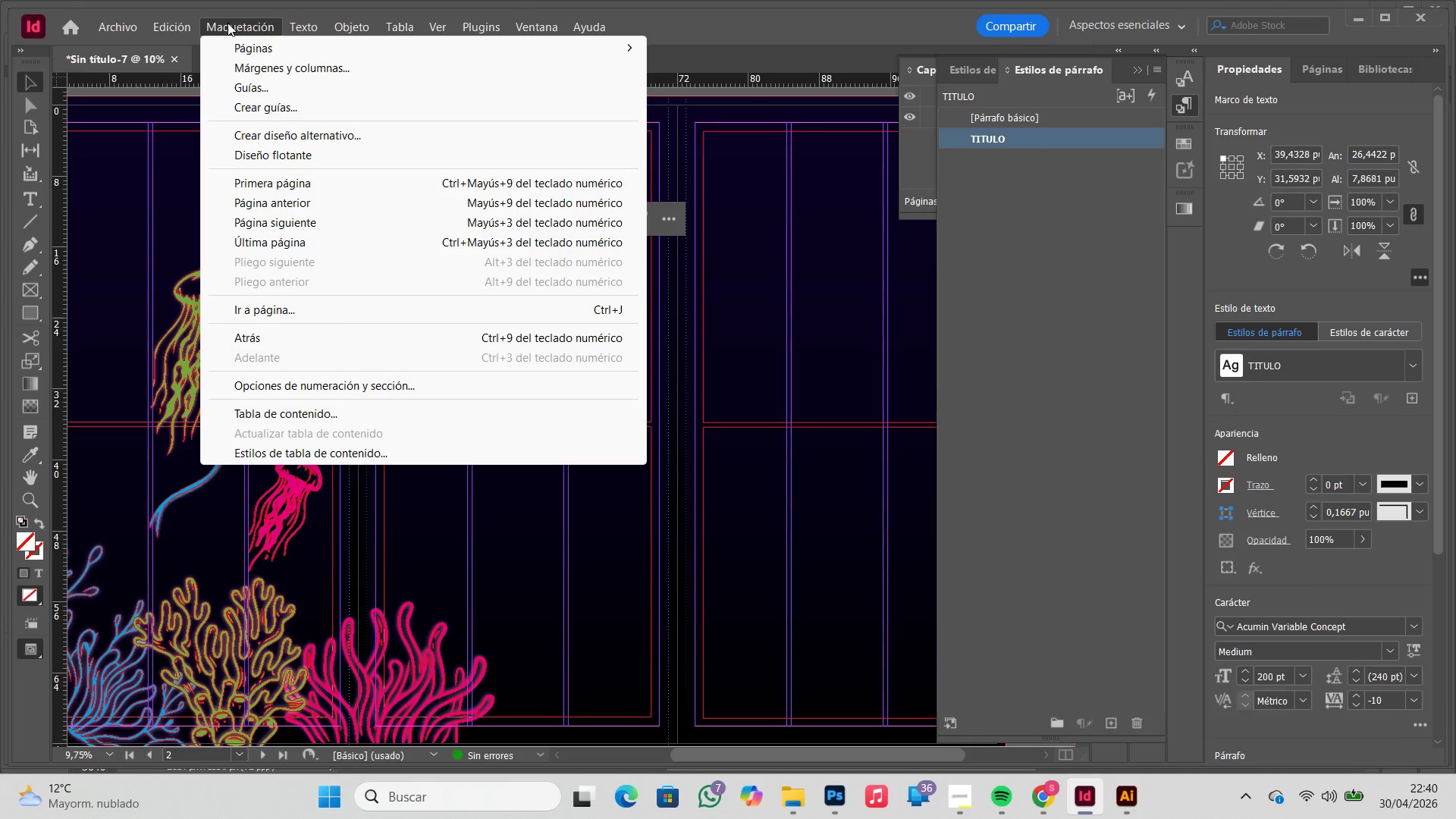 
left_click([263, 58])
 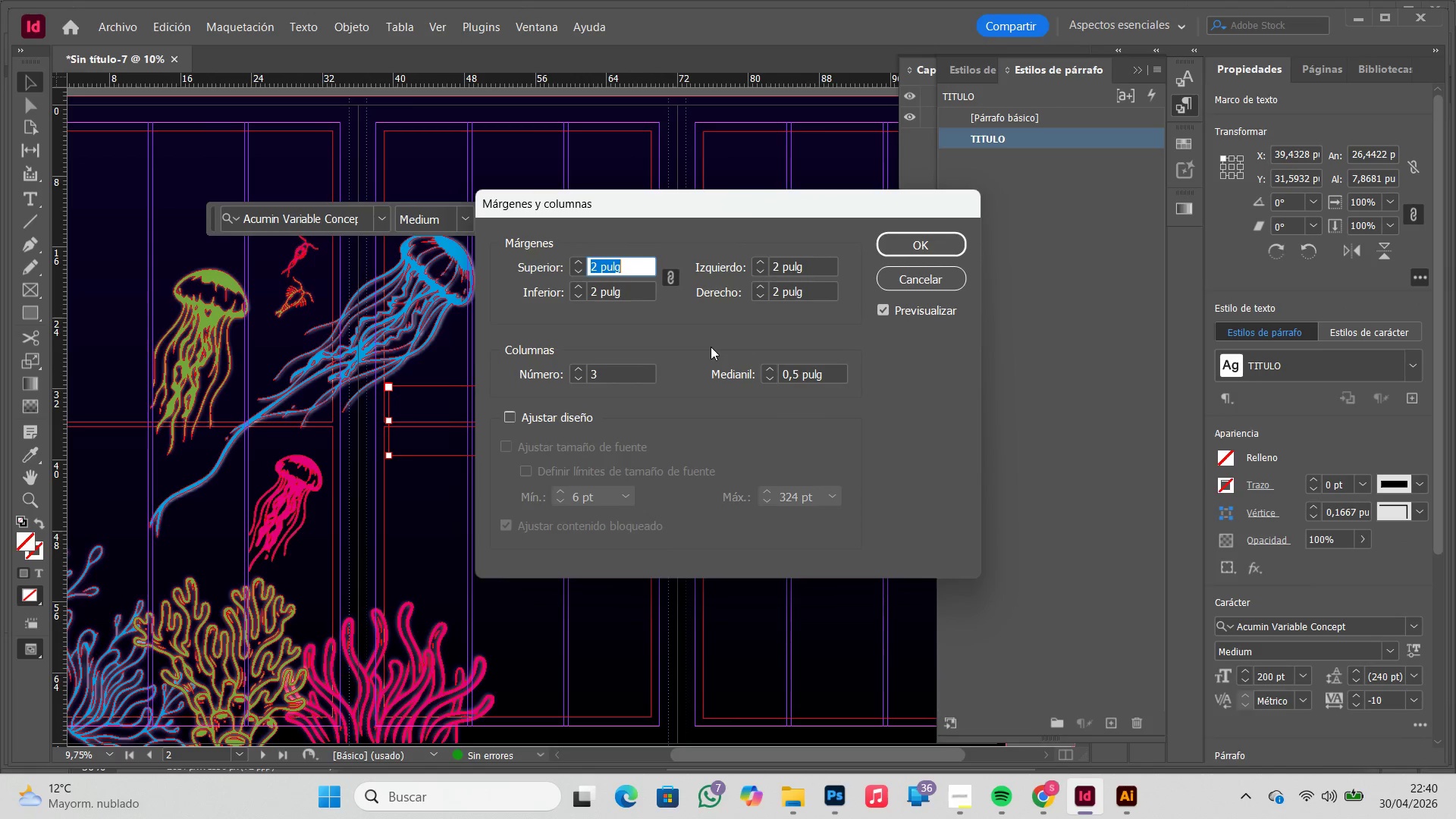 
left_click([582, 367])
 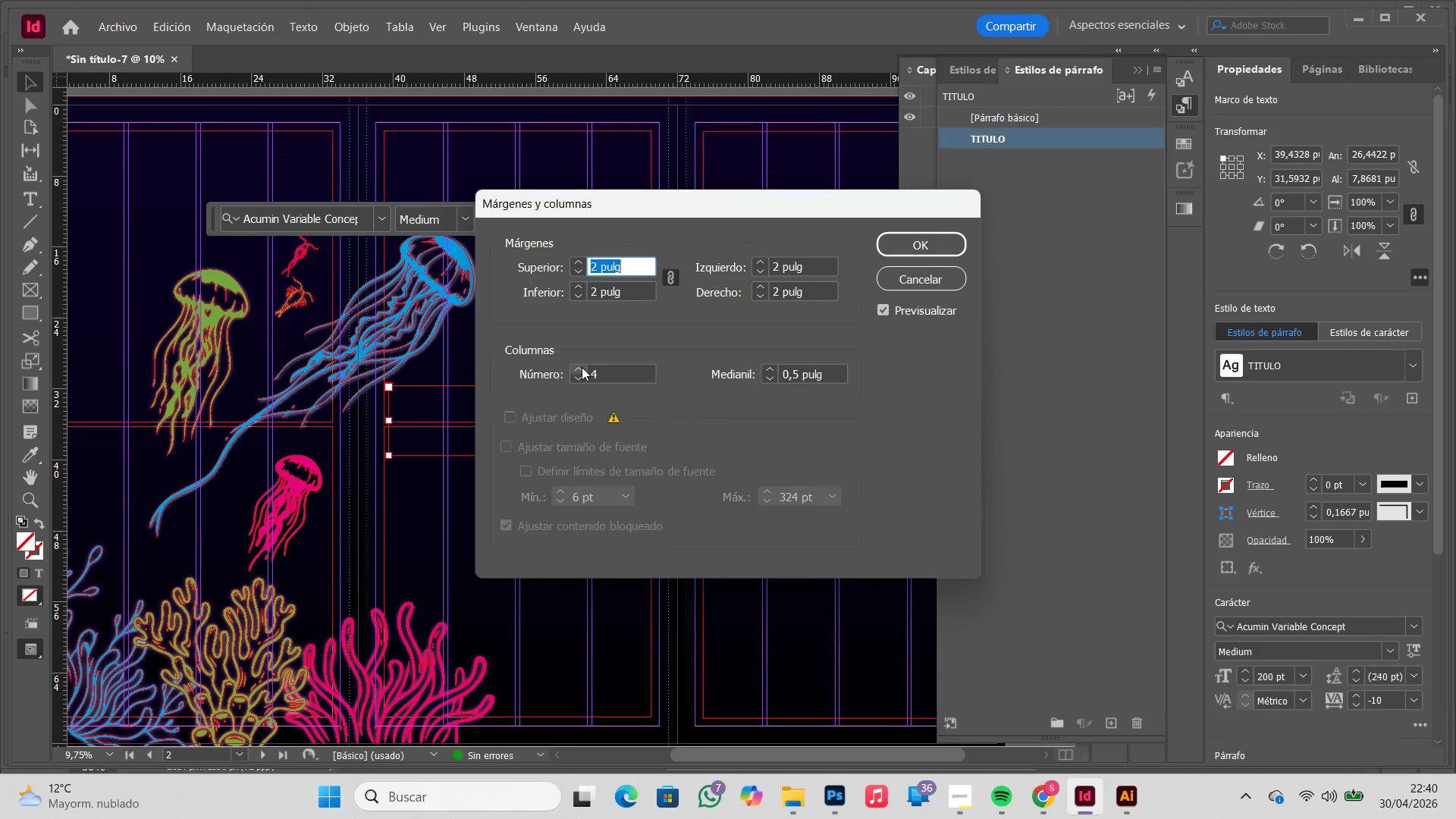 
left_click([582, 367])
 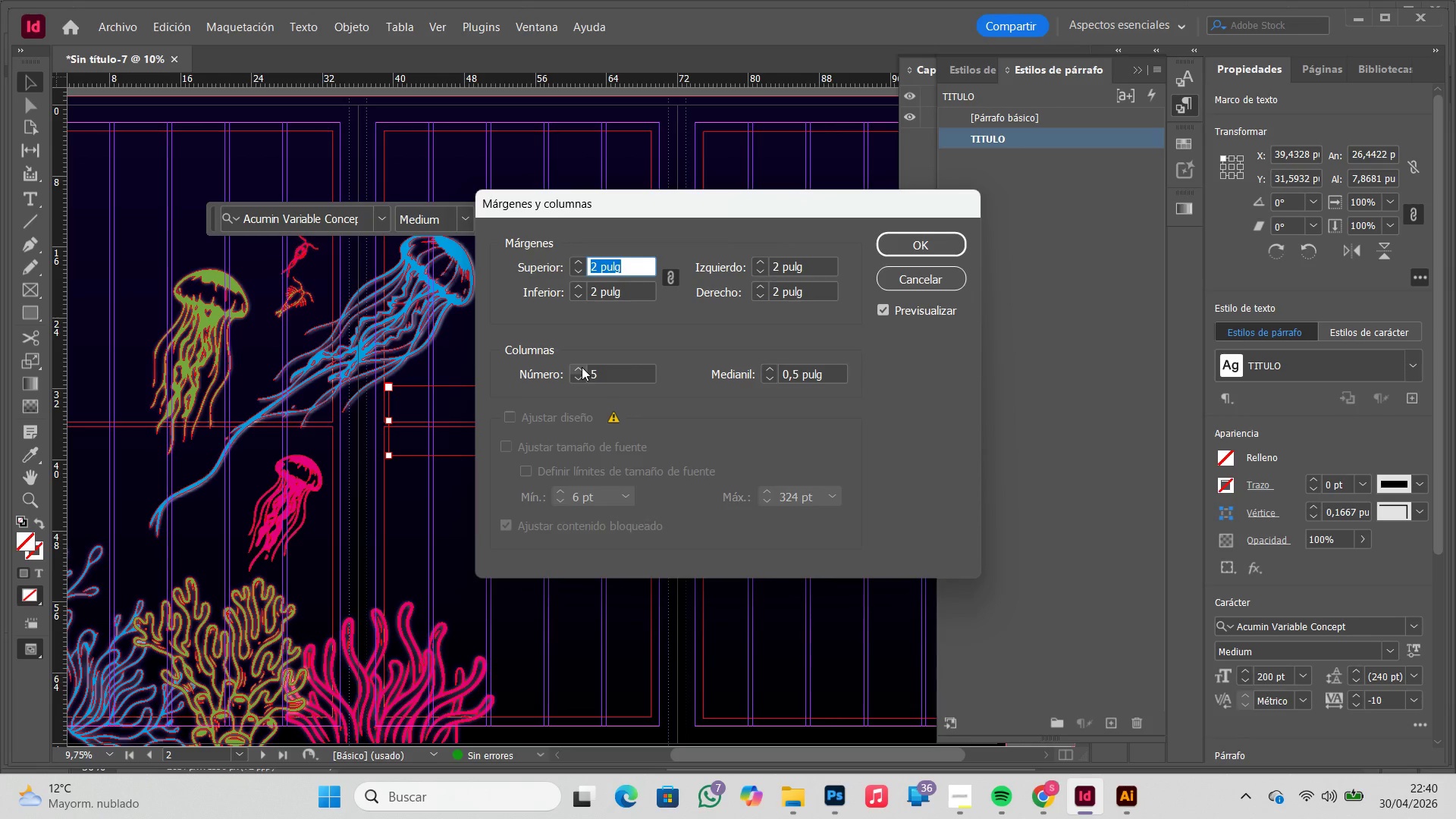 
left_click([582, 367])
 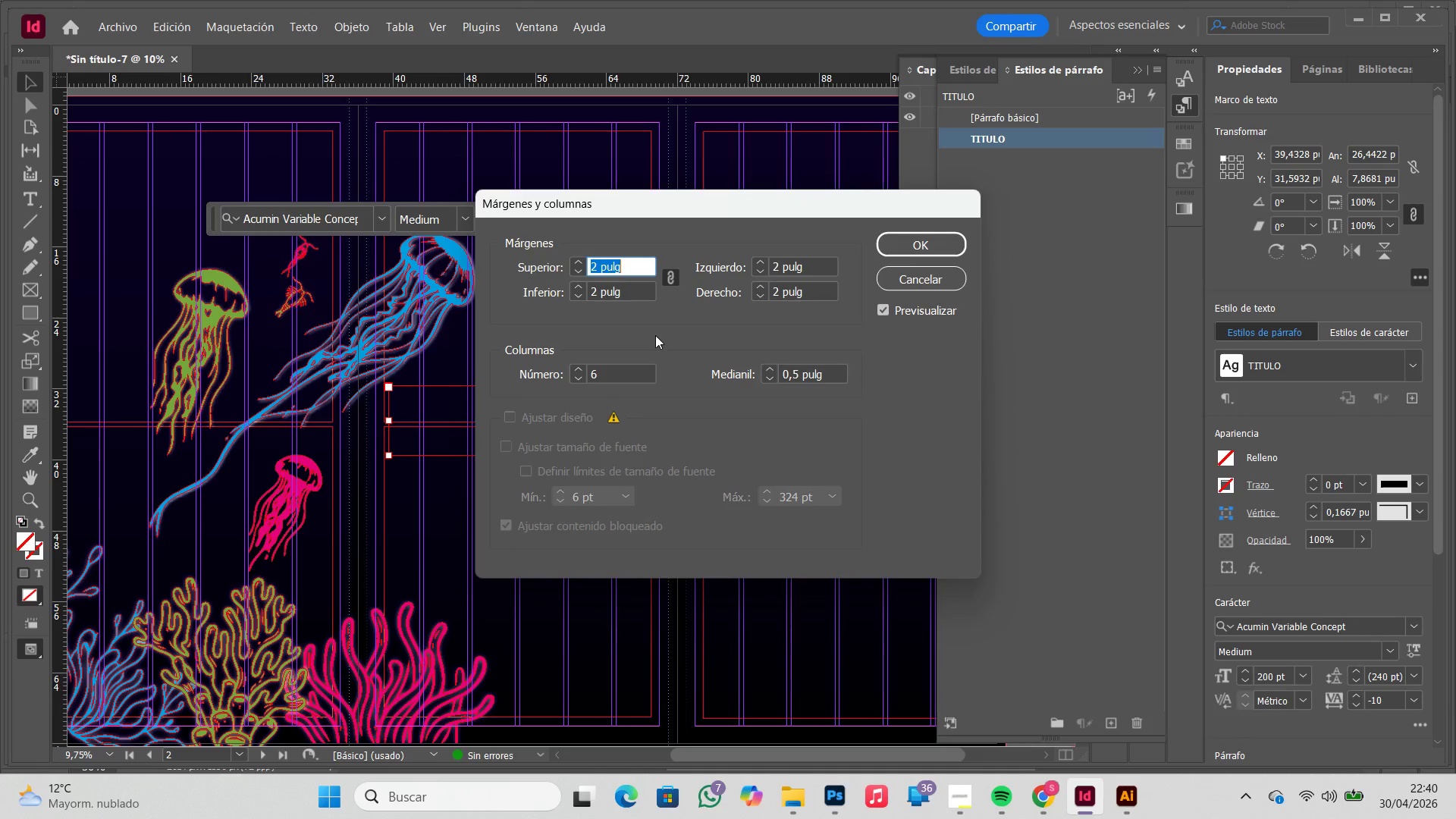 
left_click([884, 248])
 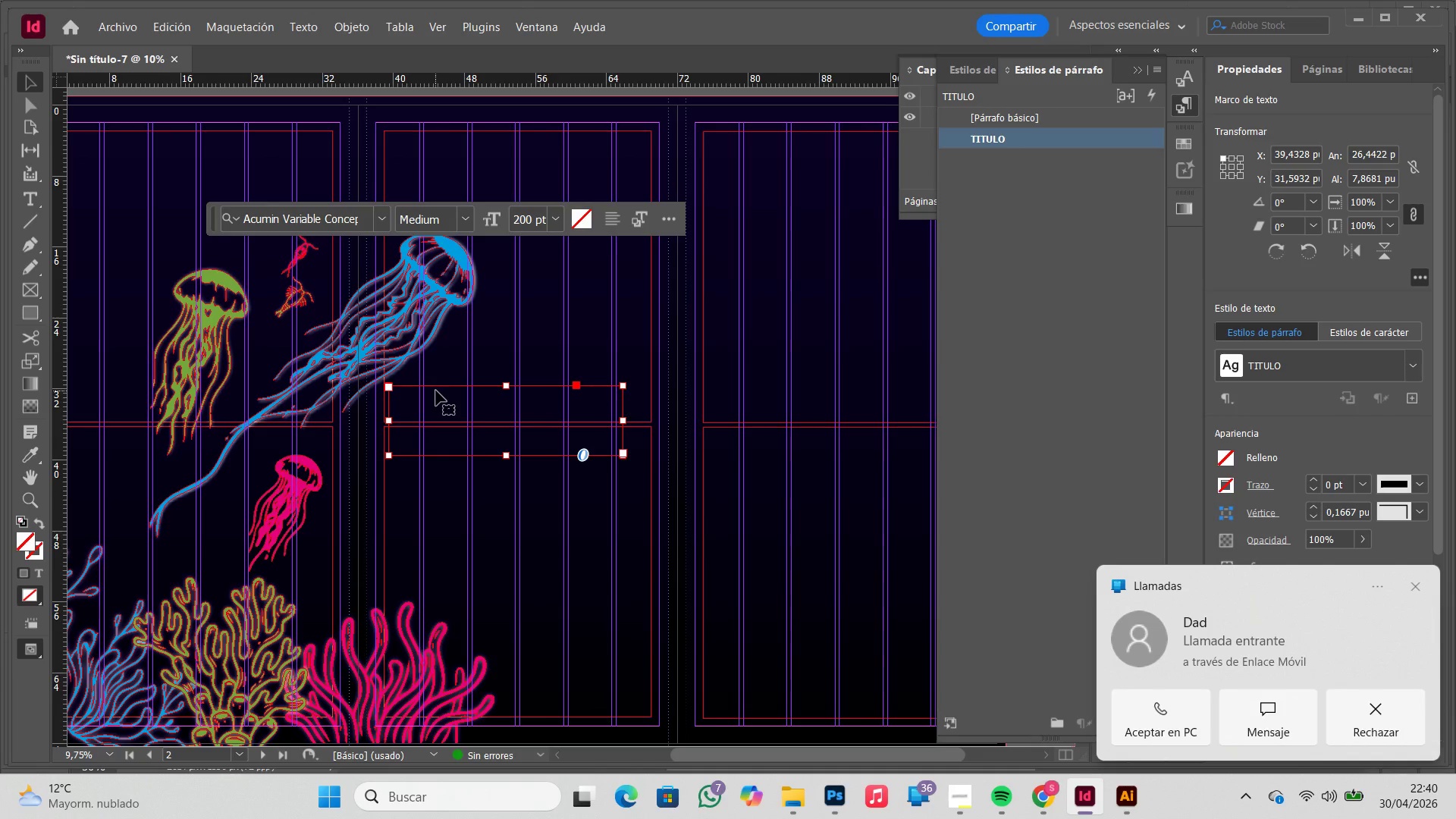 
wait(8.5)
 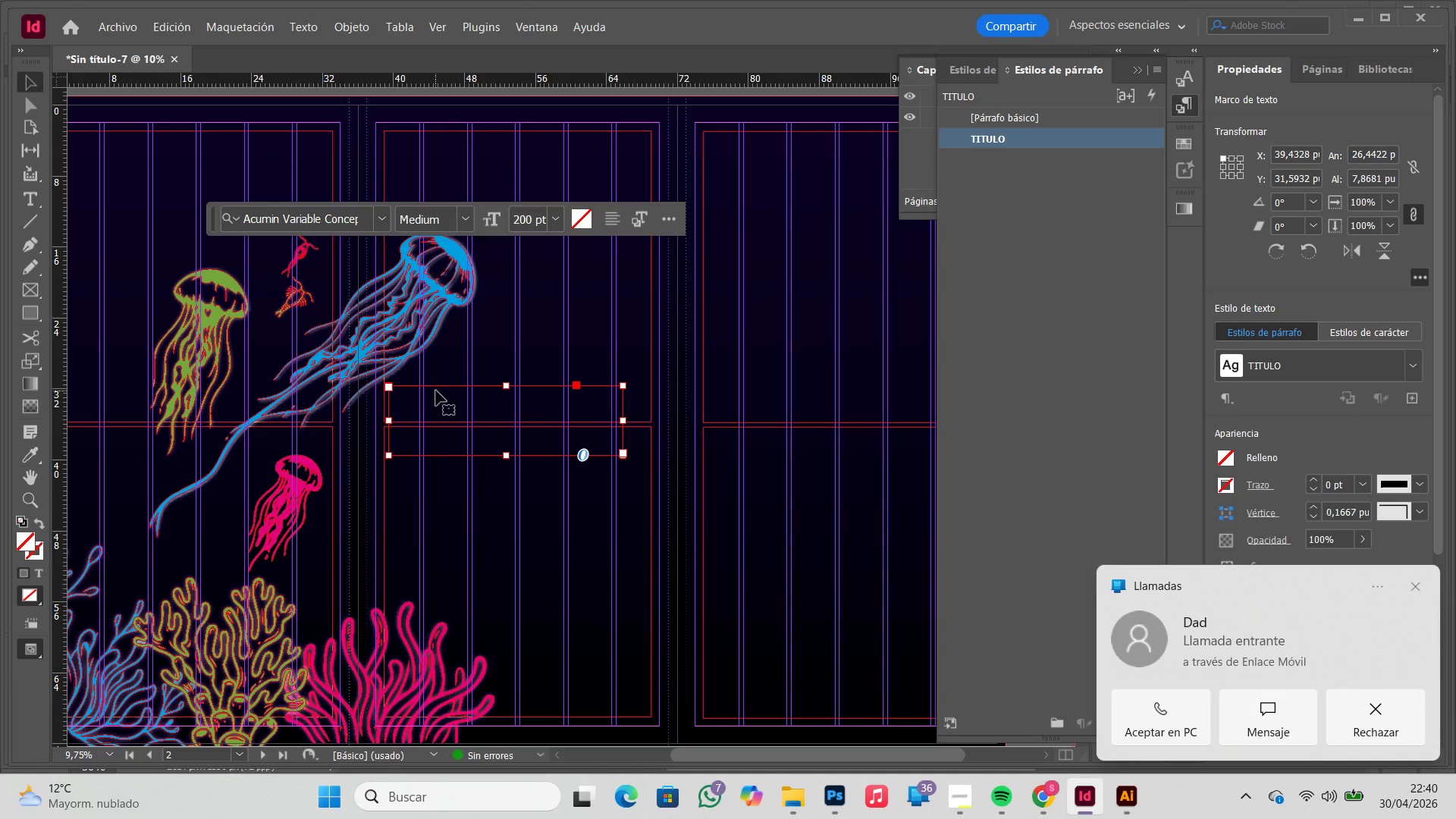 
left_click_drag(start_coordinate=[492, 388], to_coordinate=[529, 388])
 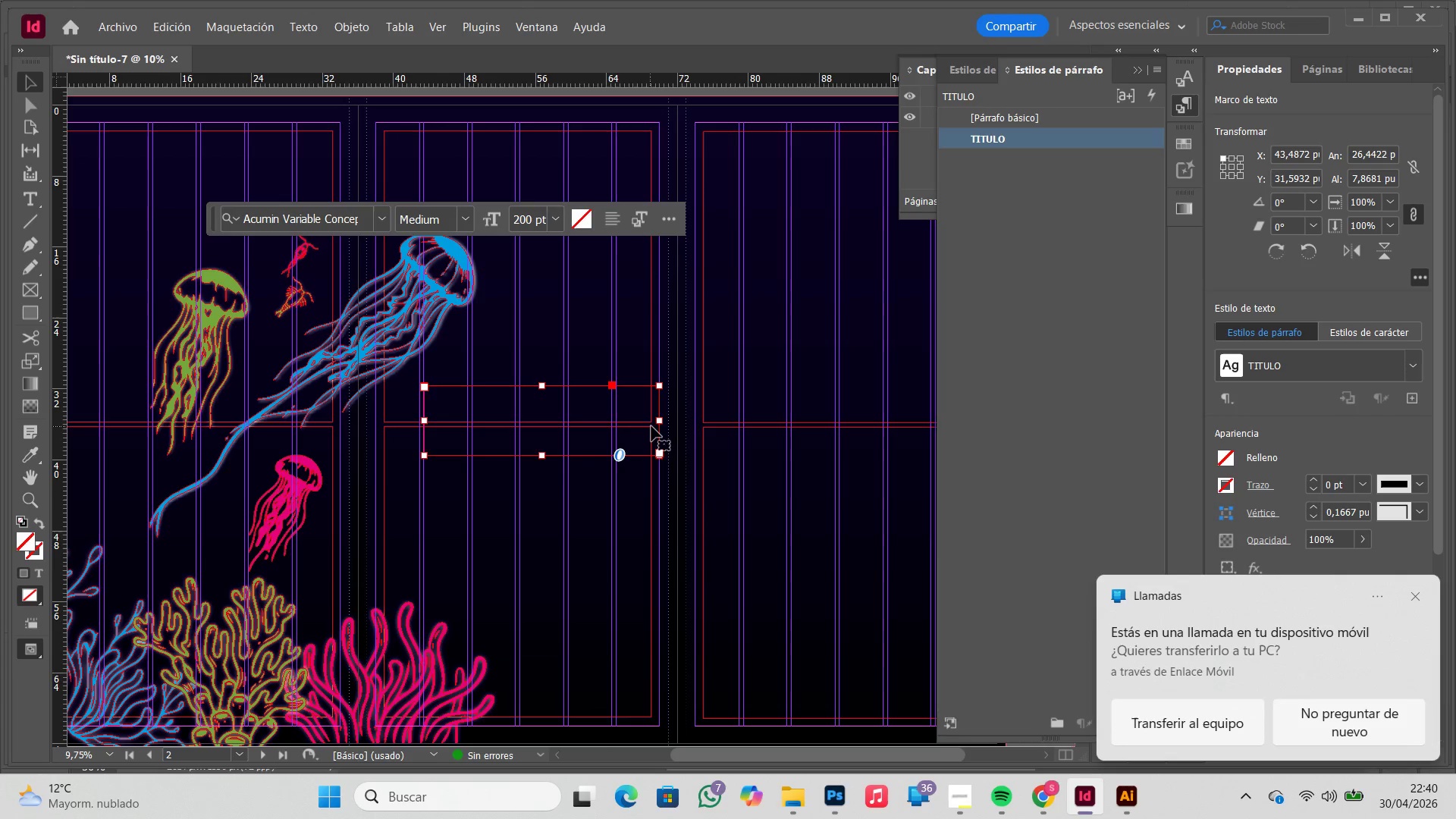 
left_click_drag(start_coordinate=[657, 422], to_coordinate=[612, 424])
 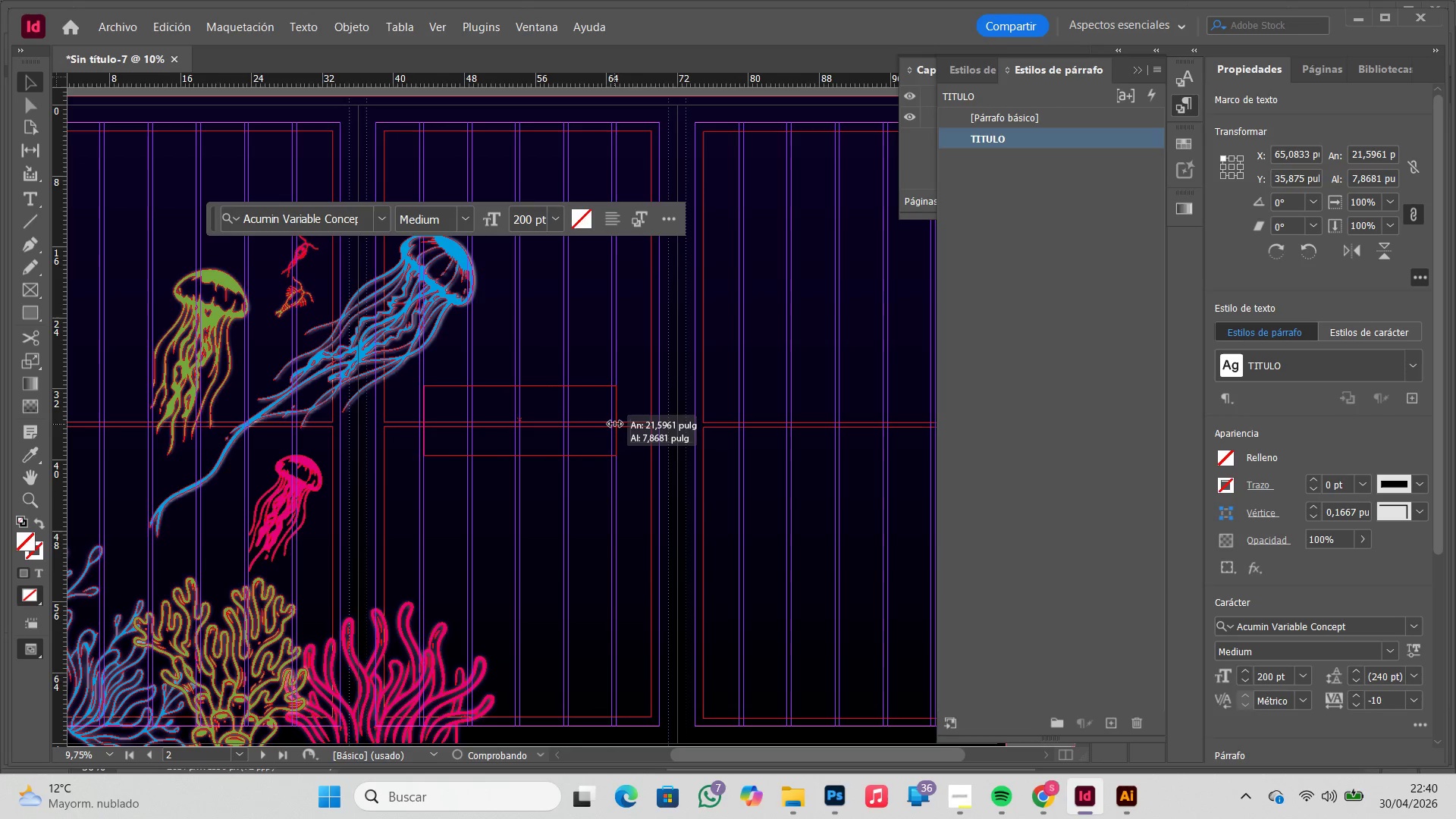 
hold_key(key=ShiftLeft, duration=1.48)
 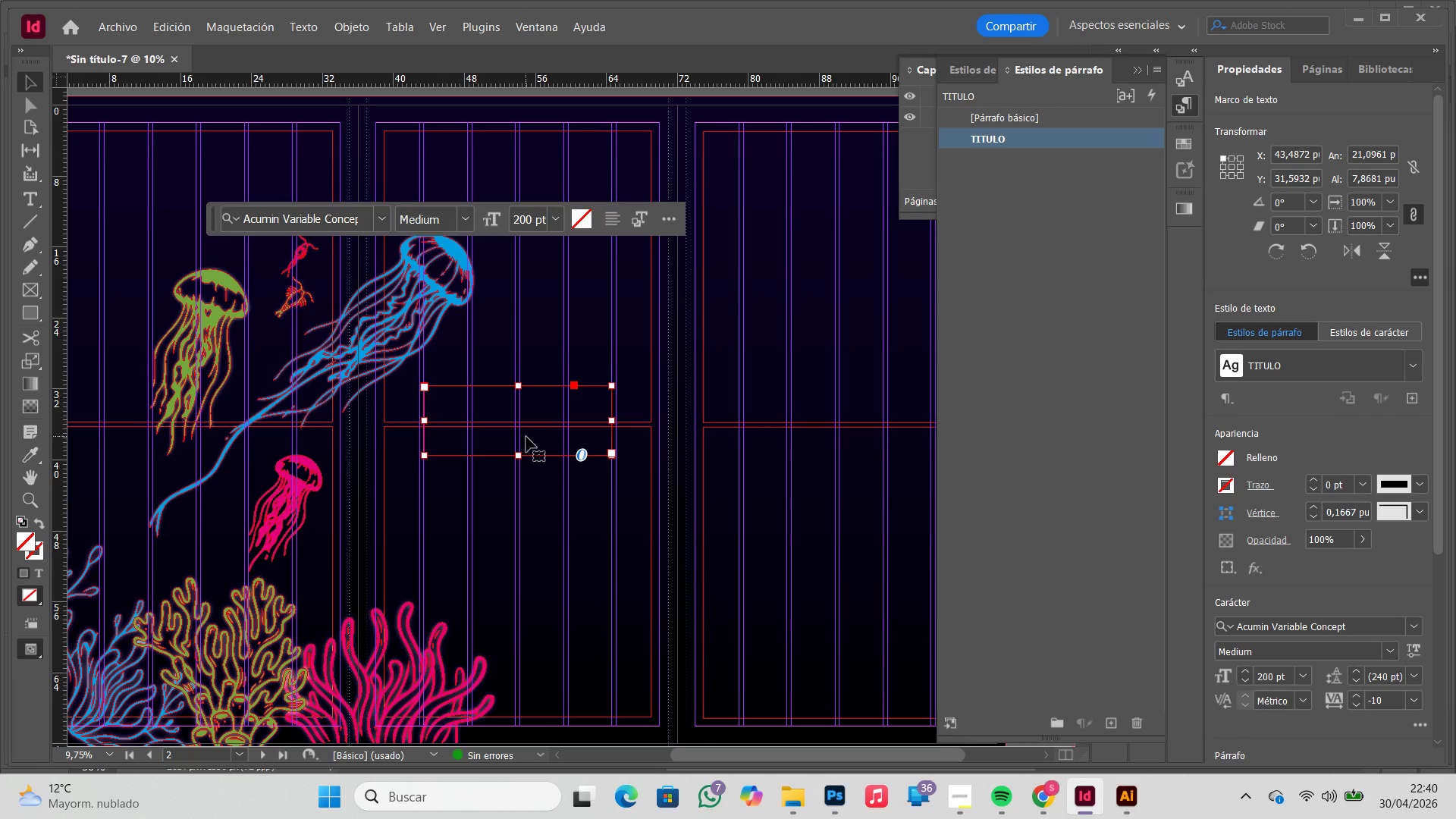 
wait(6.75)
 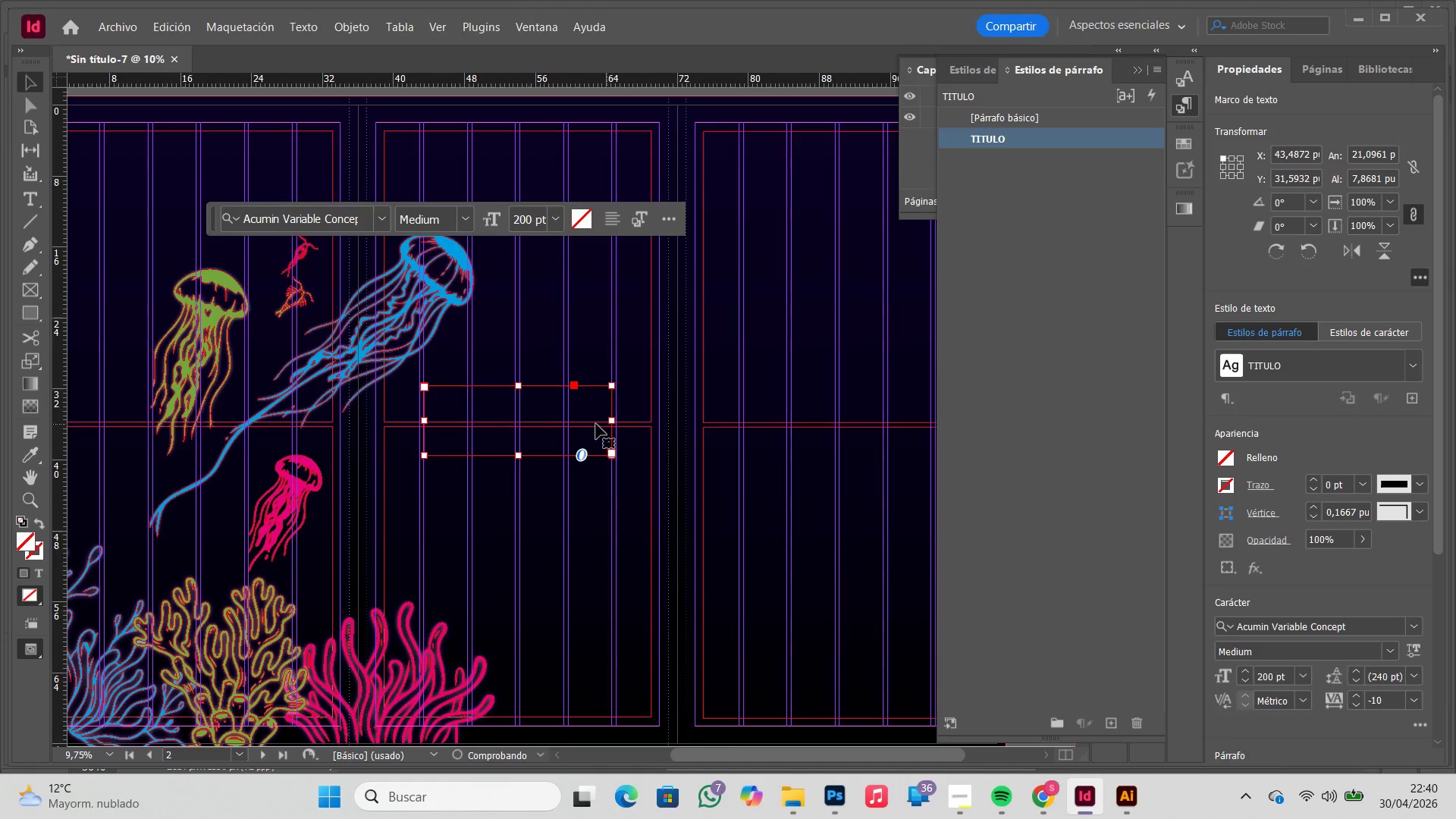 
left_click_drag(start_coordinate=[516, 458], to_coordinate=[515, 496])
 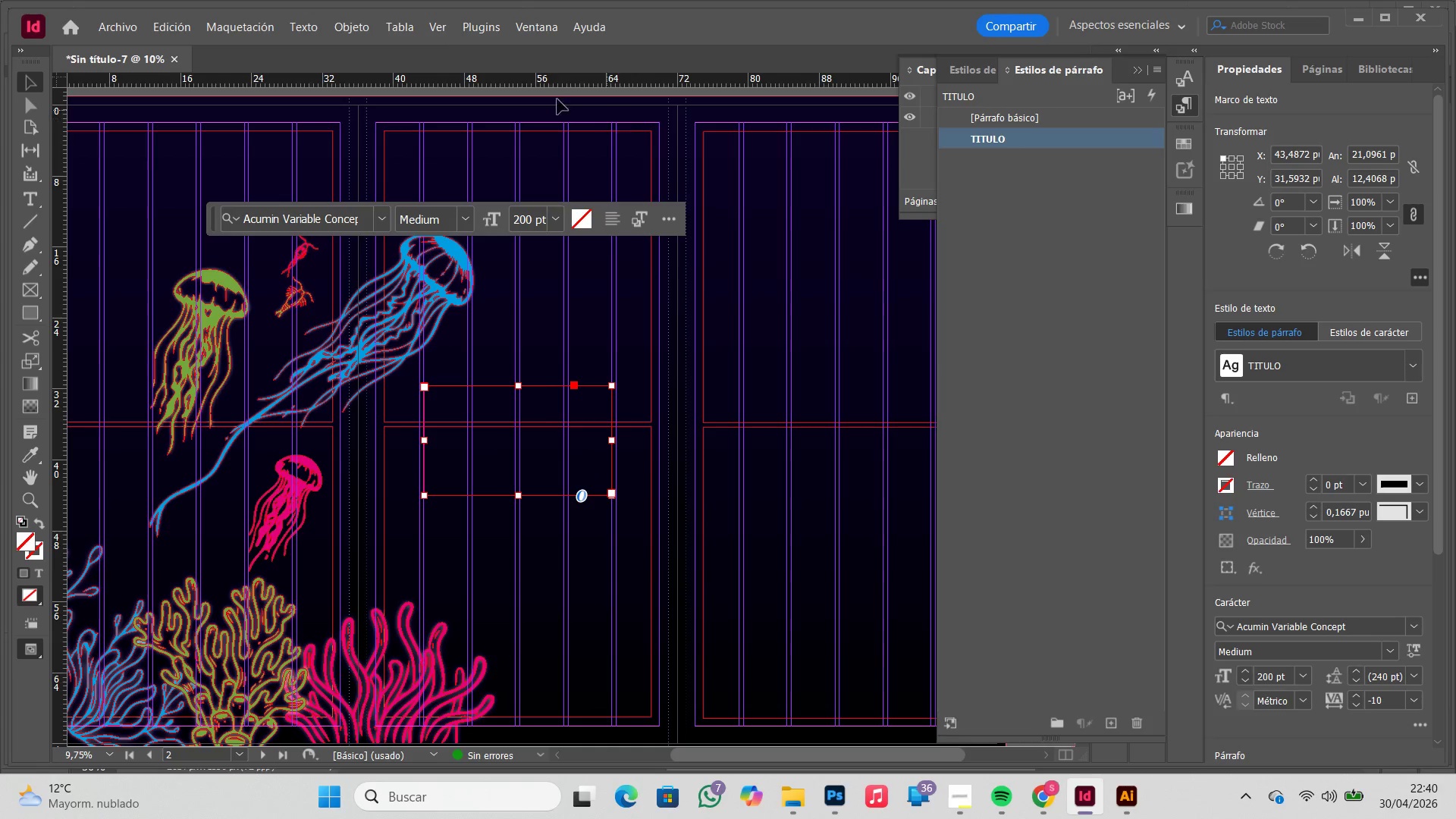 
left_click([244, 30])
 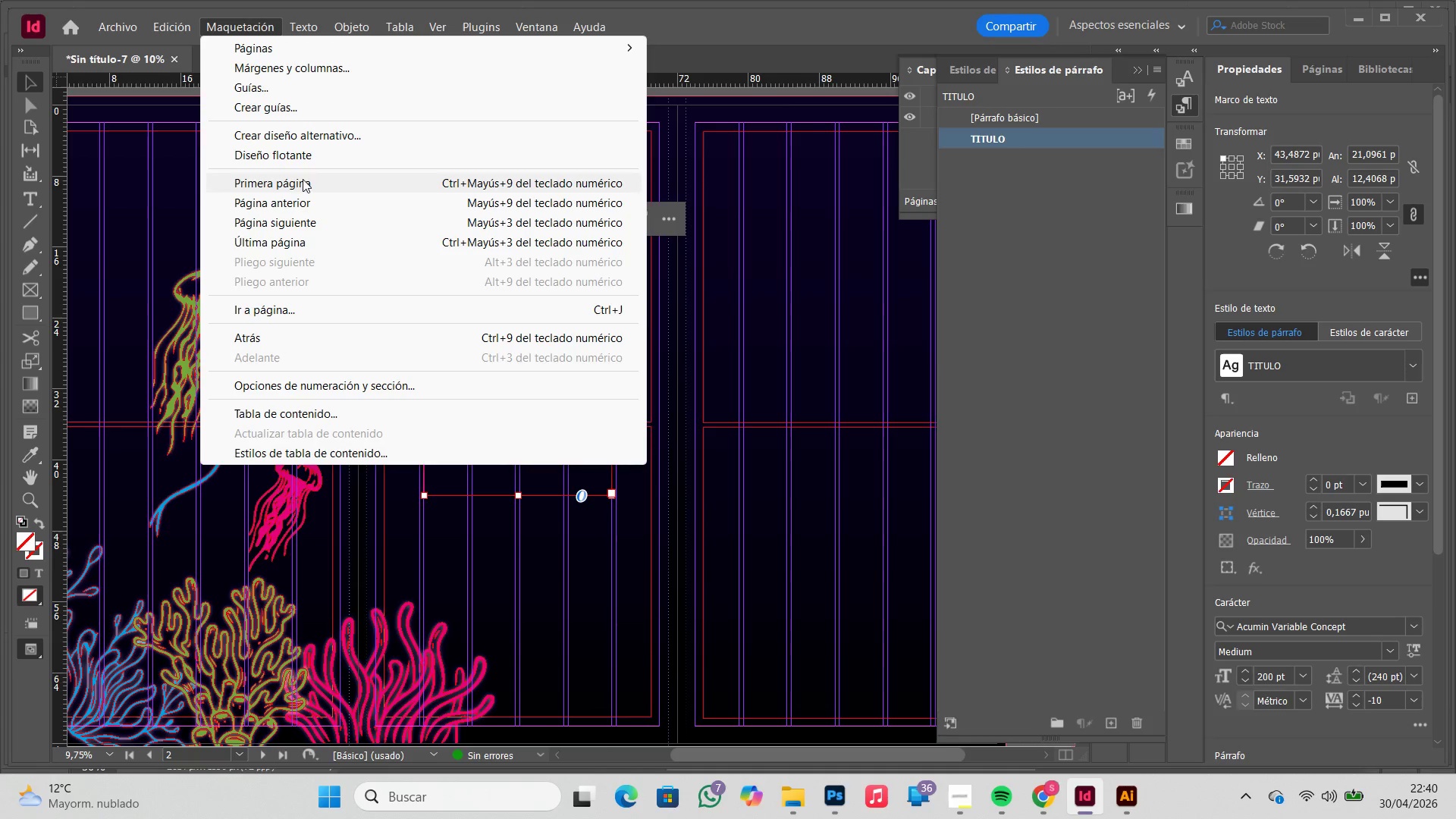 
left_click([298, 74])
 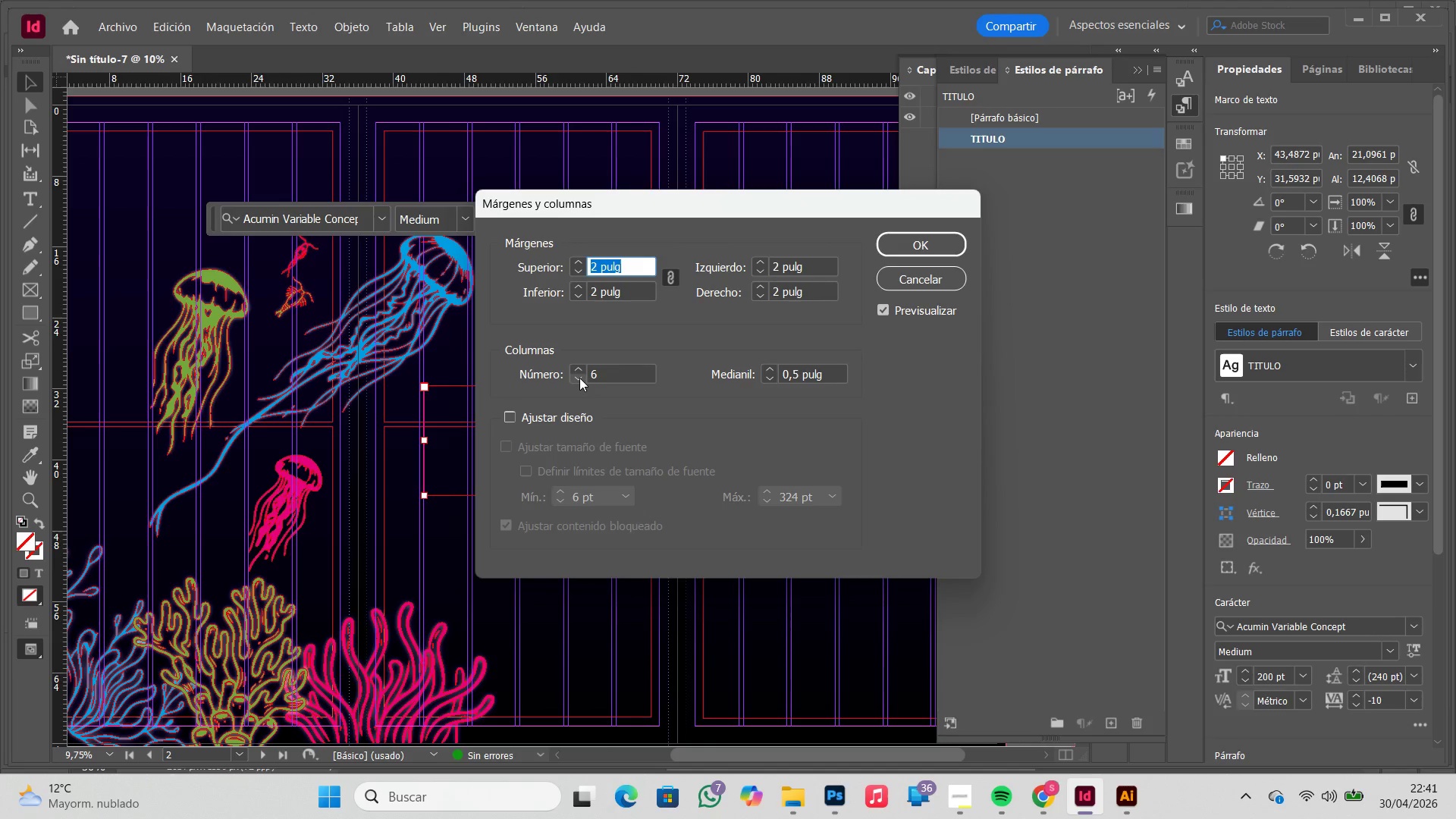 
left_click([576, 366])
 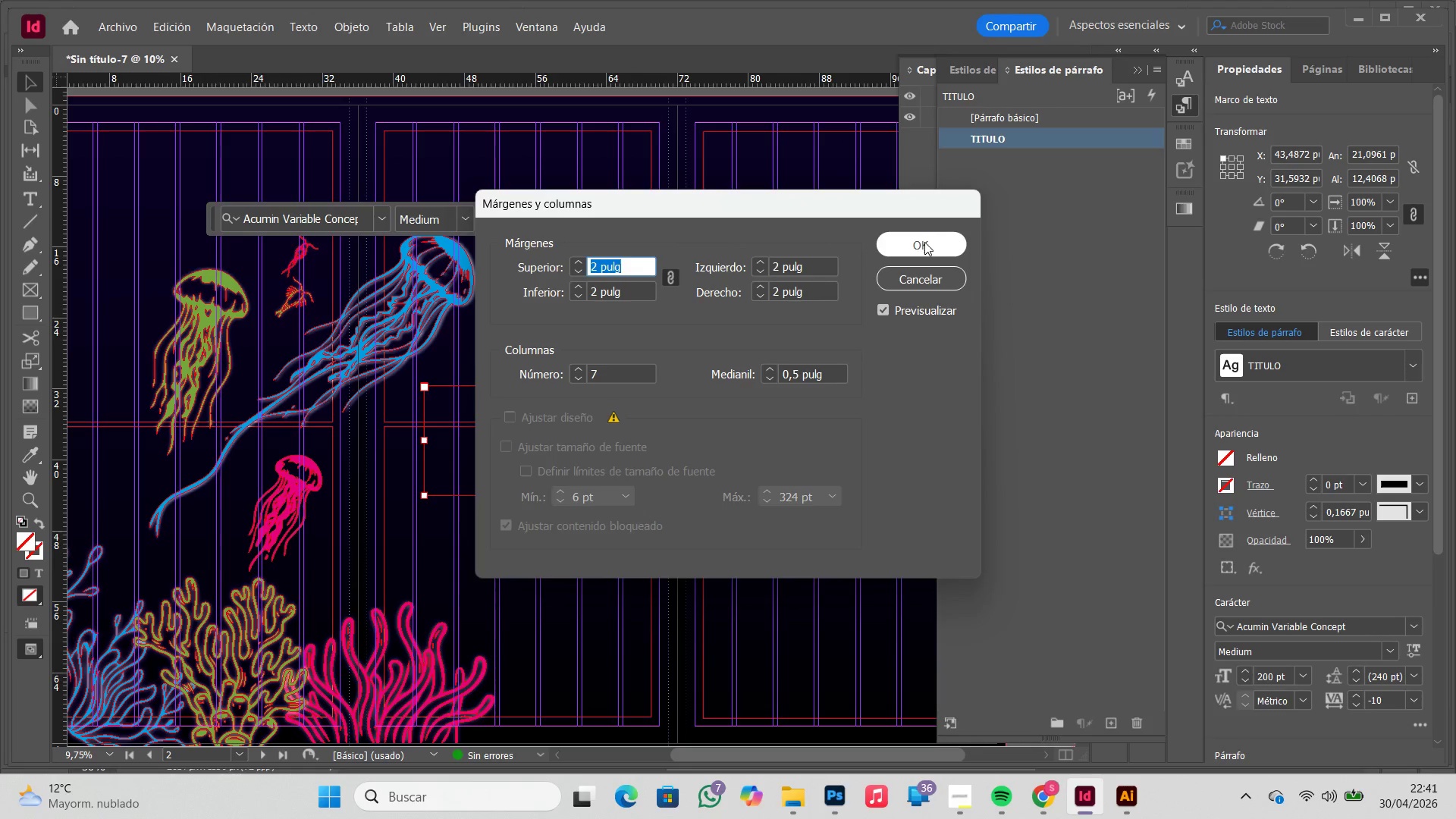 
left_click([926, 237])
 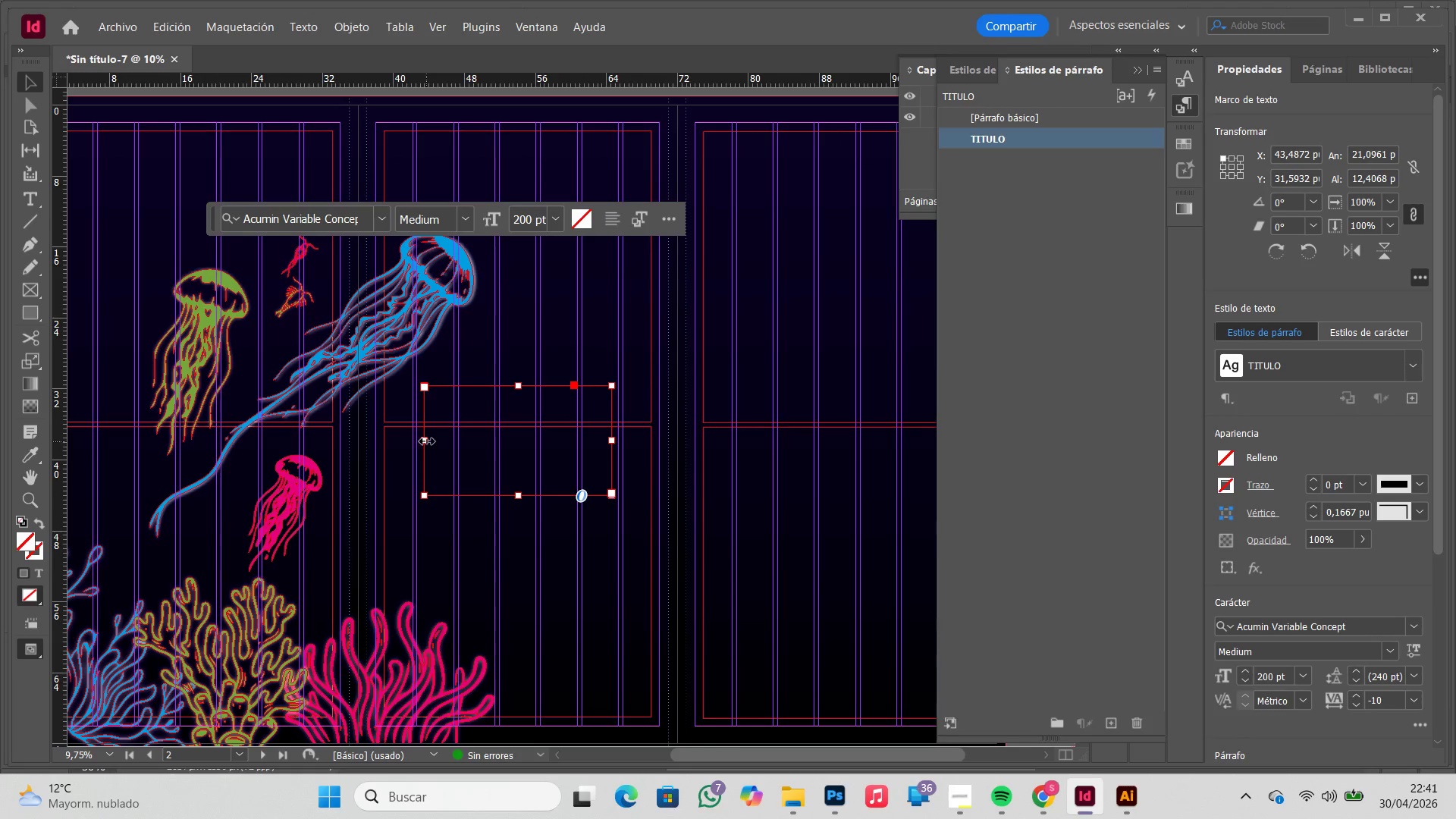 
left_click_drag(start_coordinate=[427, 441], to_coordinate=[419, 441])
 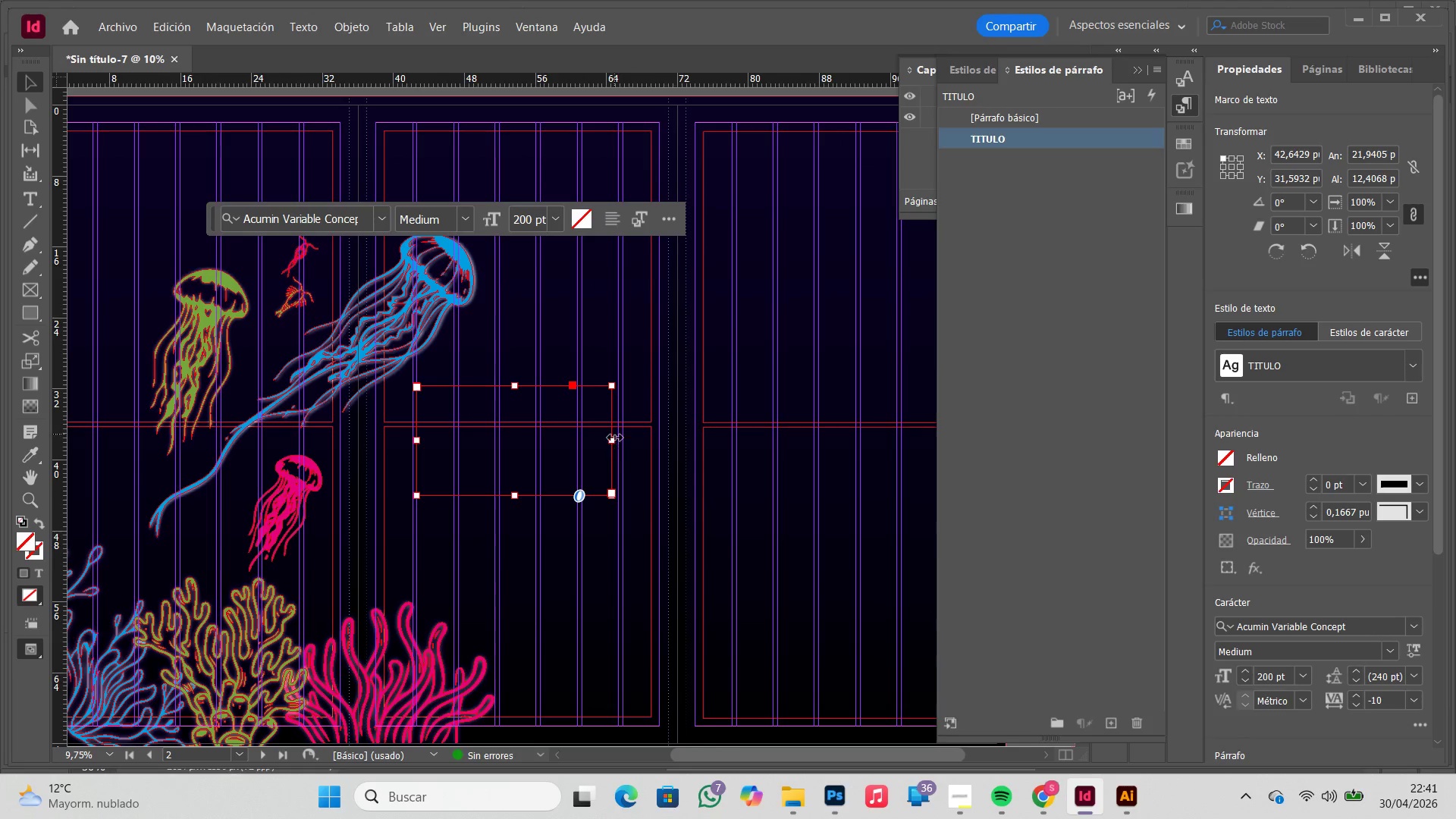 
left_click_drag(start_coordinate=[614, 440], to_coordinate=[620, 441])
 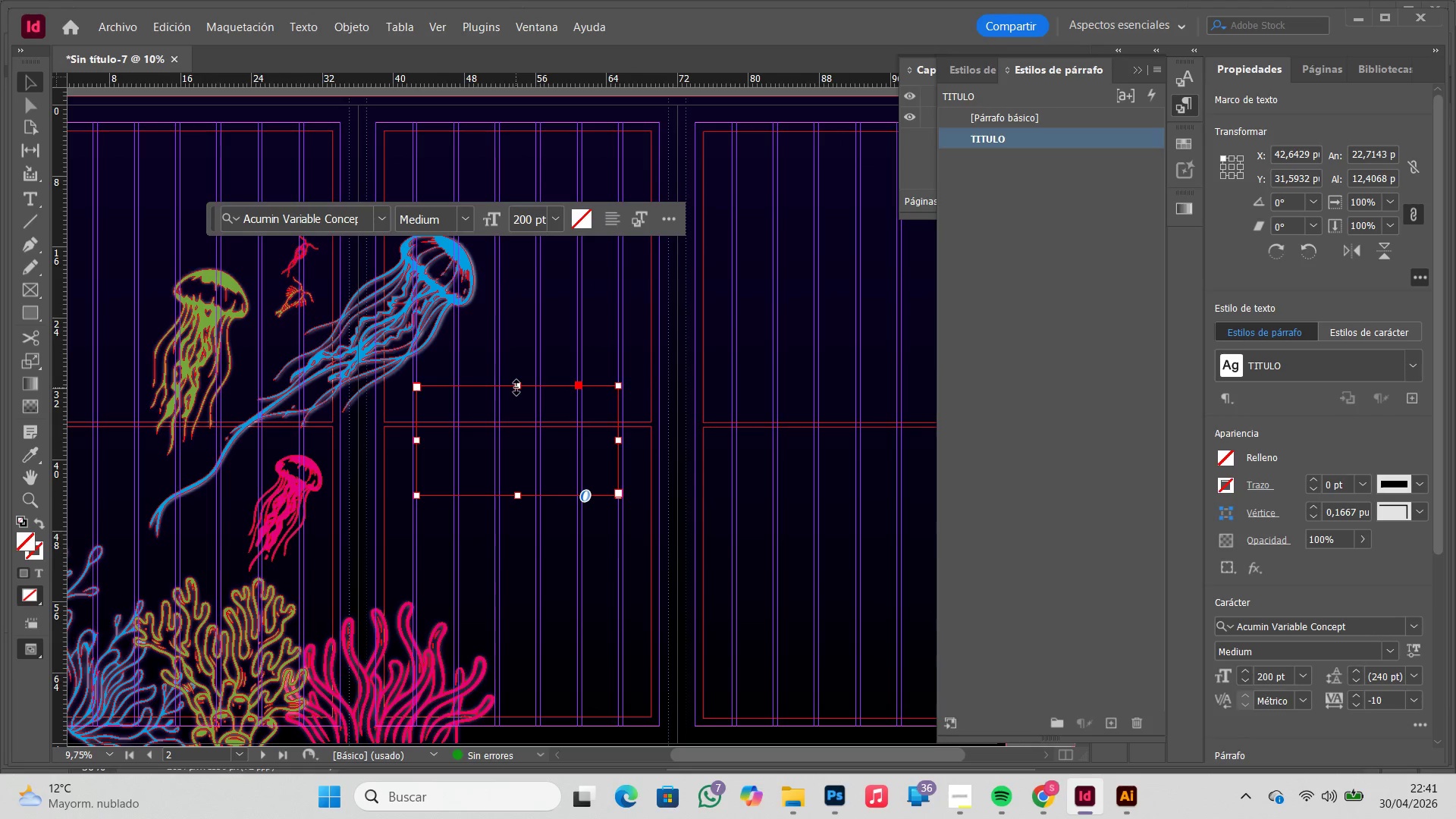 
left_click_drag(start_coordinate=[516, 388], to_coordinate=[516, 441])
 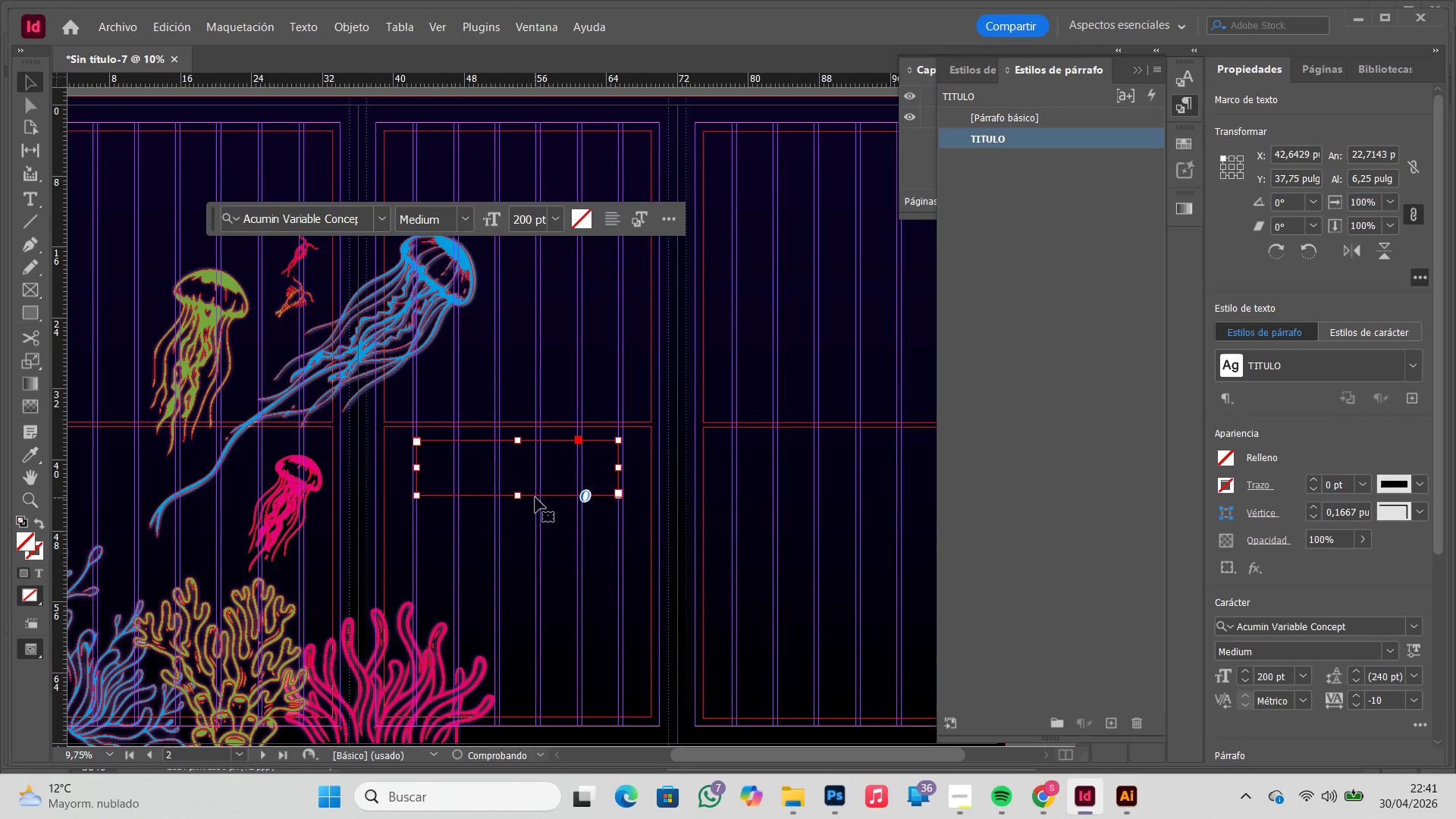 
left_click_drag(start_coordinate=[535, 497], to_coordinate=[537, 508])
 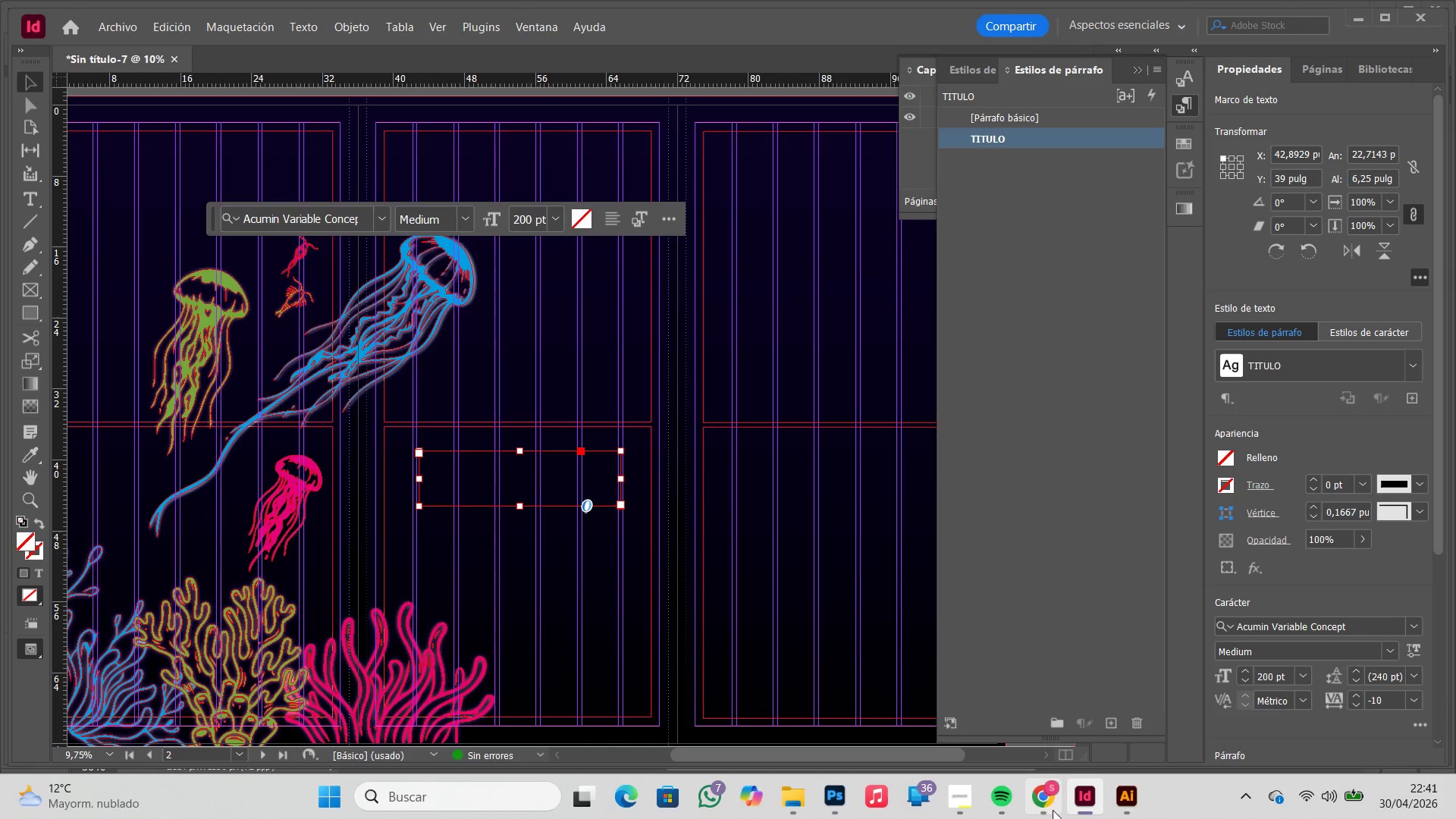 
left_click([1034, 805])
 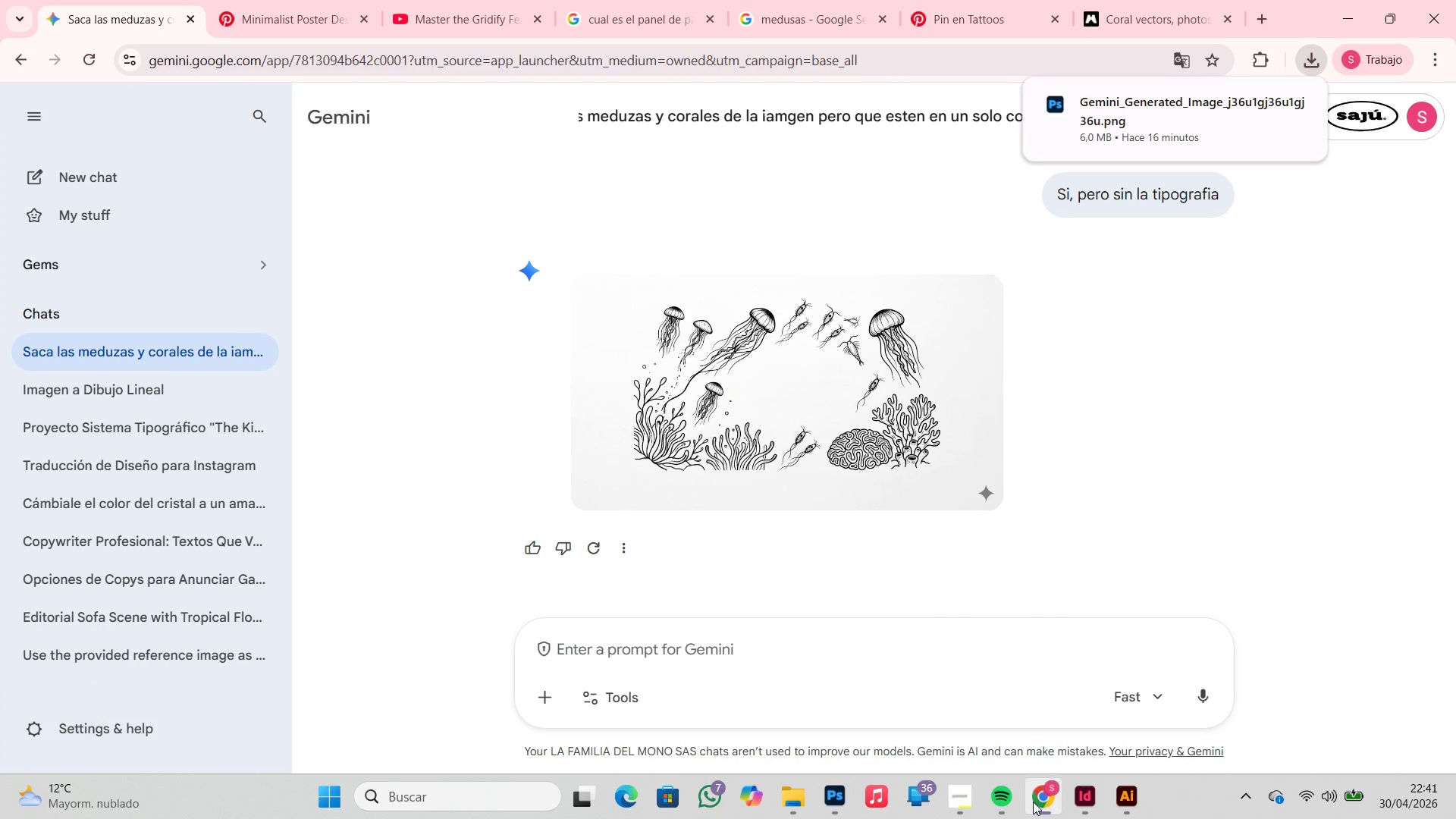 
left_click([1035, 801])
 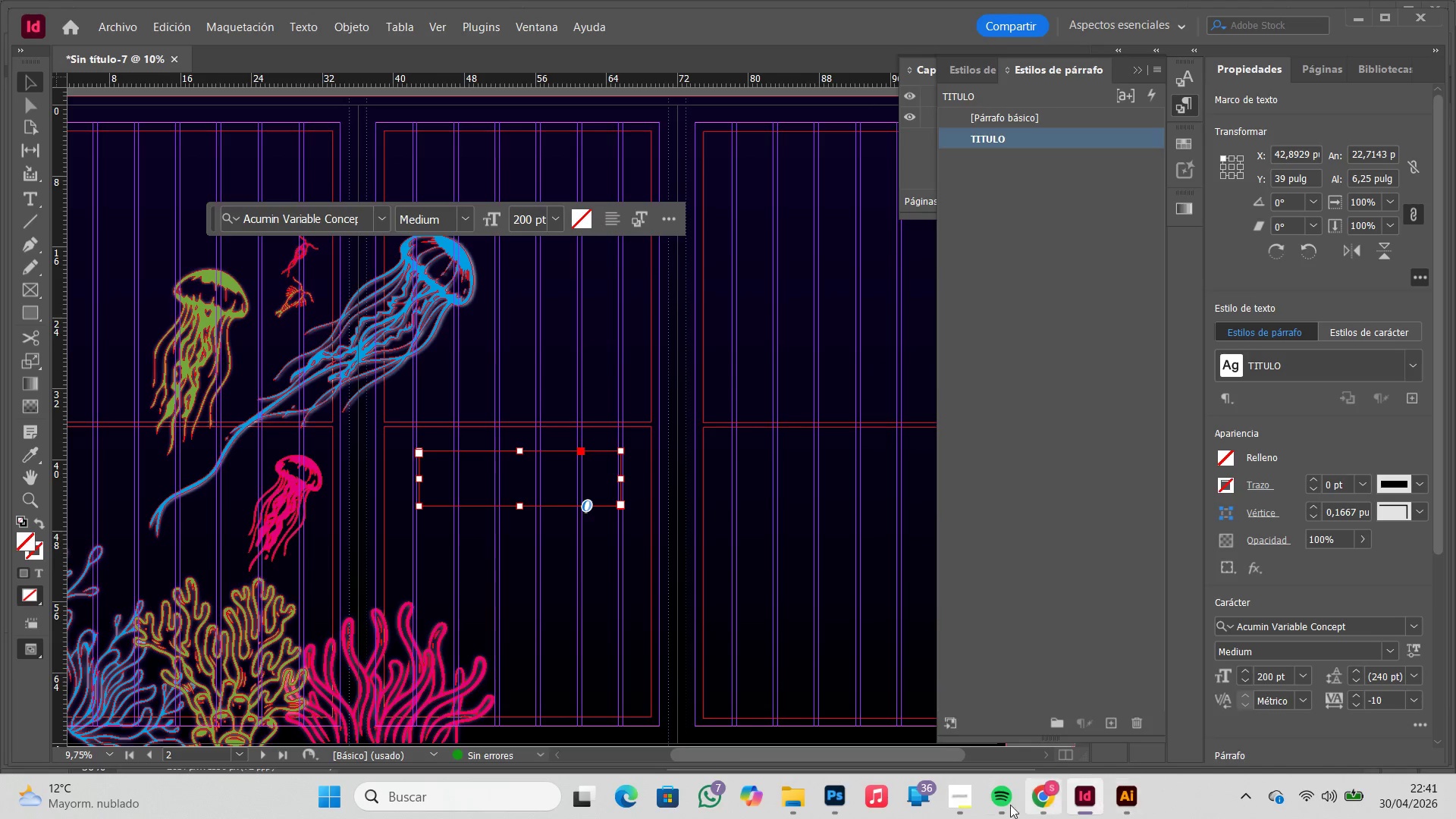 
left_click([965, 801])